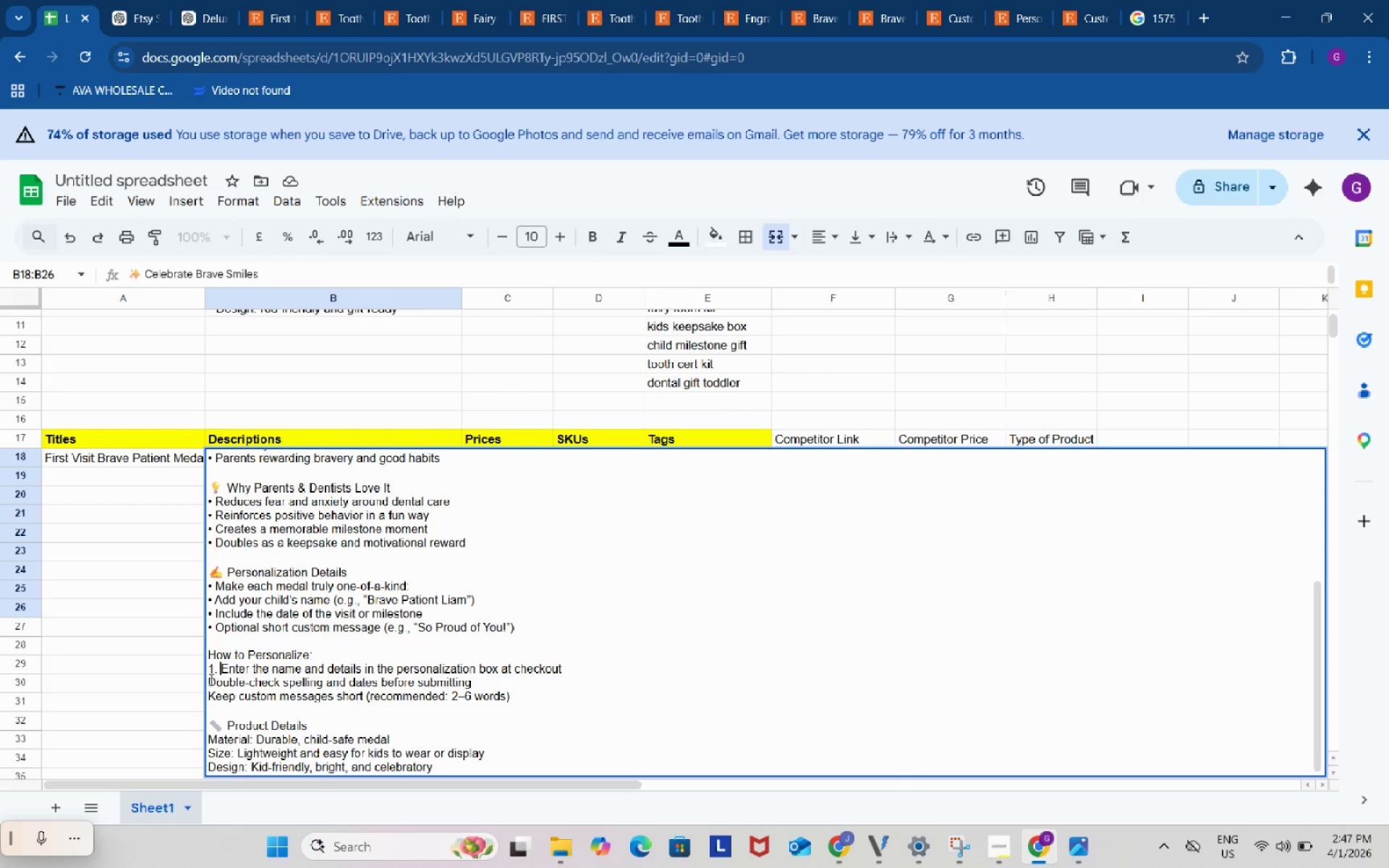 
left_click([210, 679])
 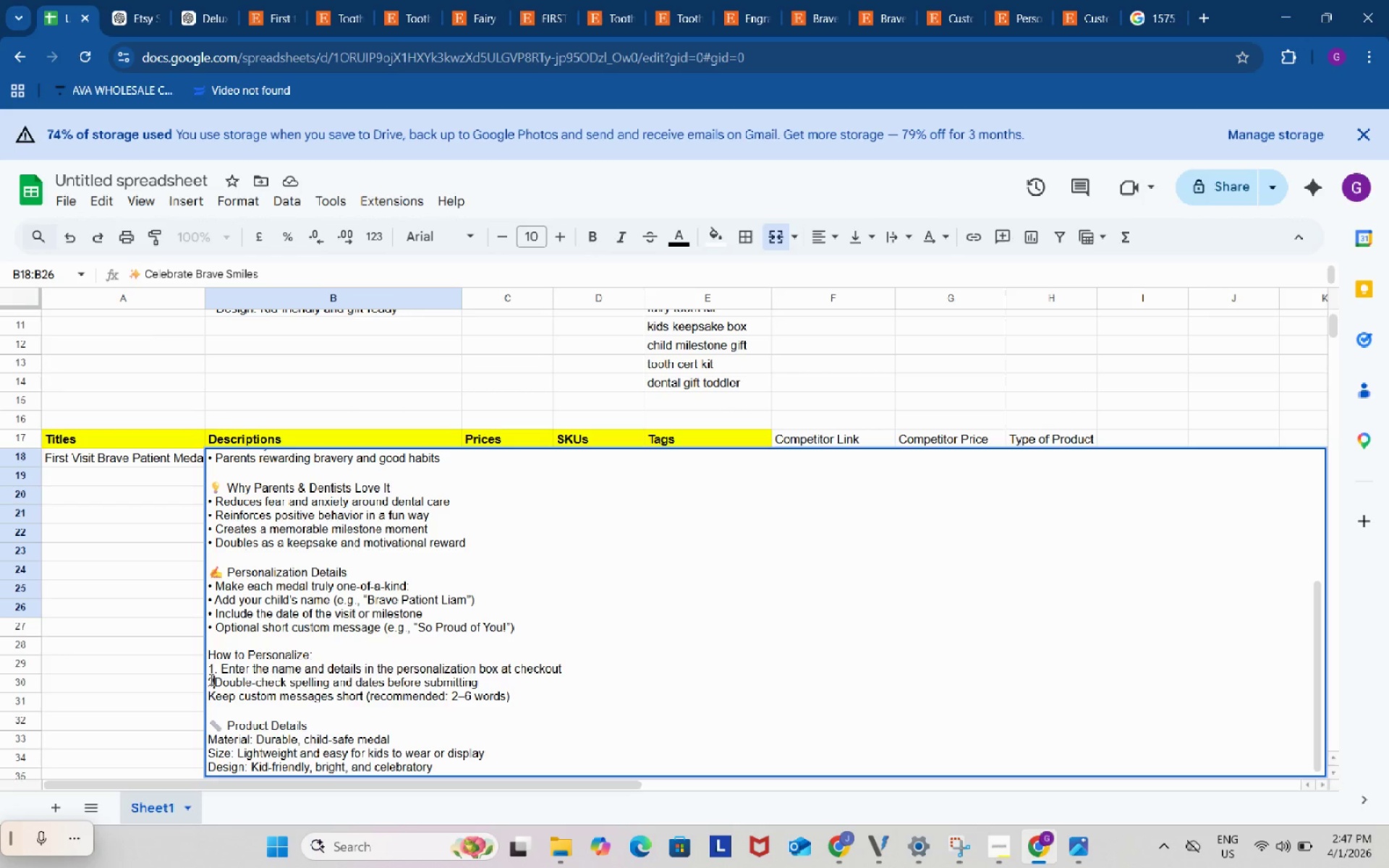 
key(Numpad2)
 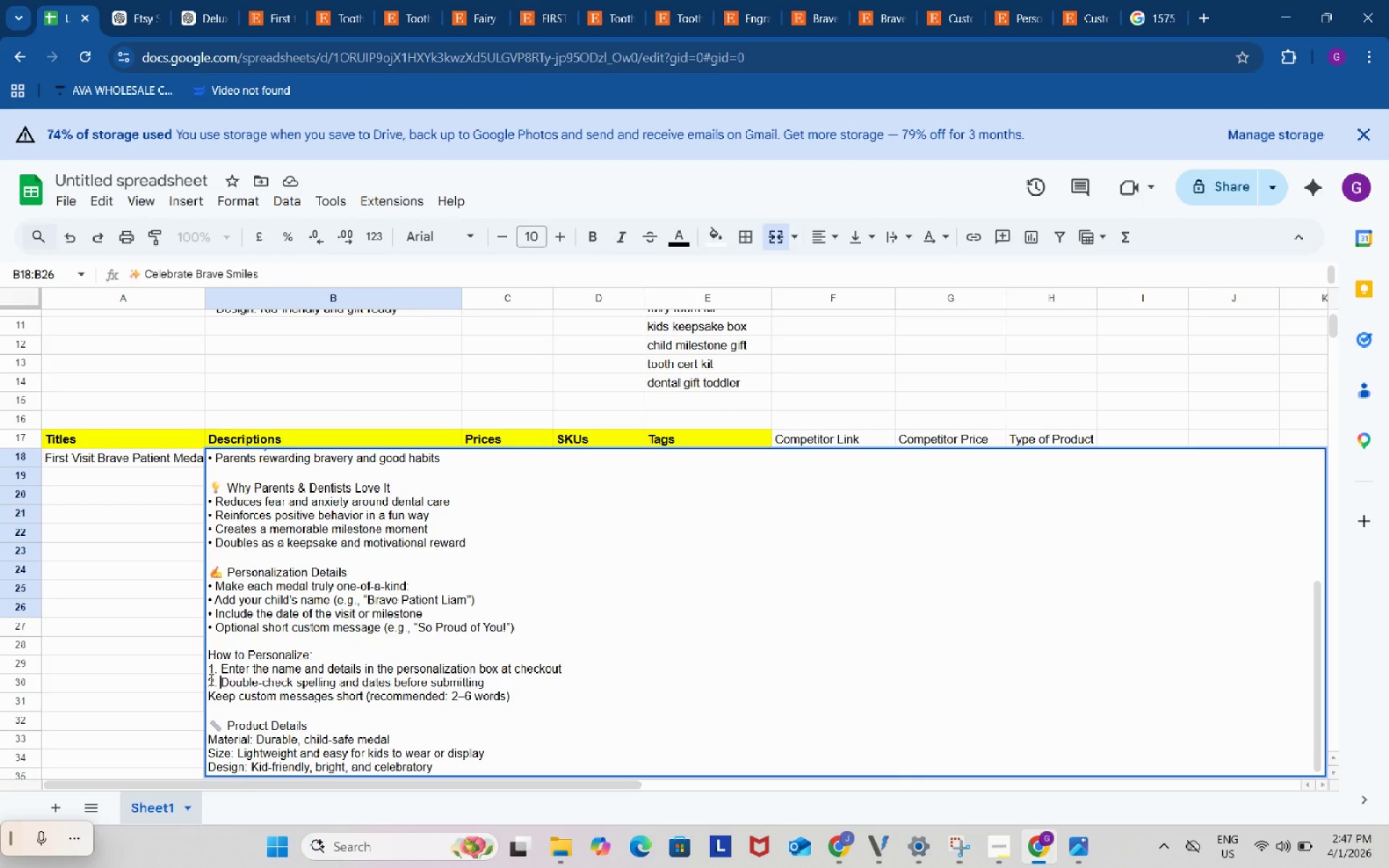 
key(NumpadDecimal)
 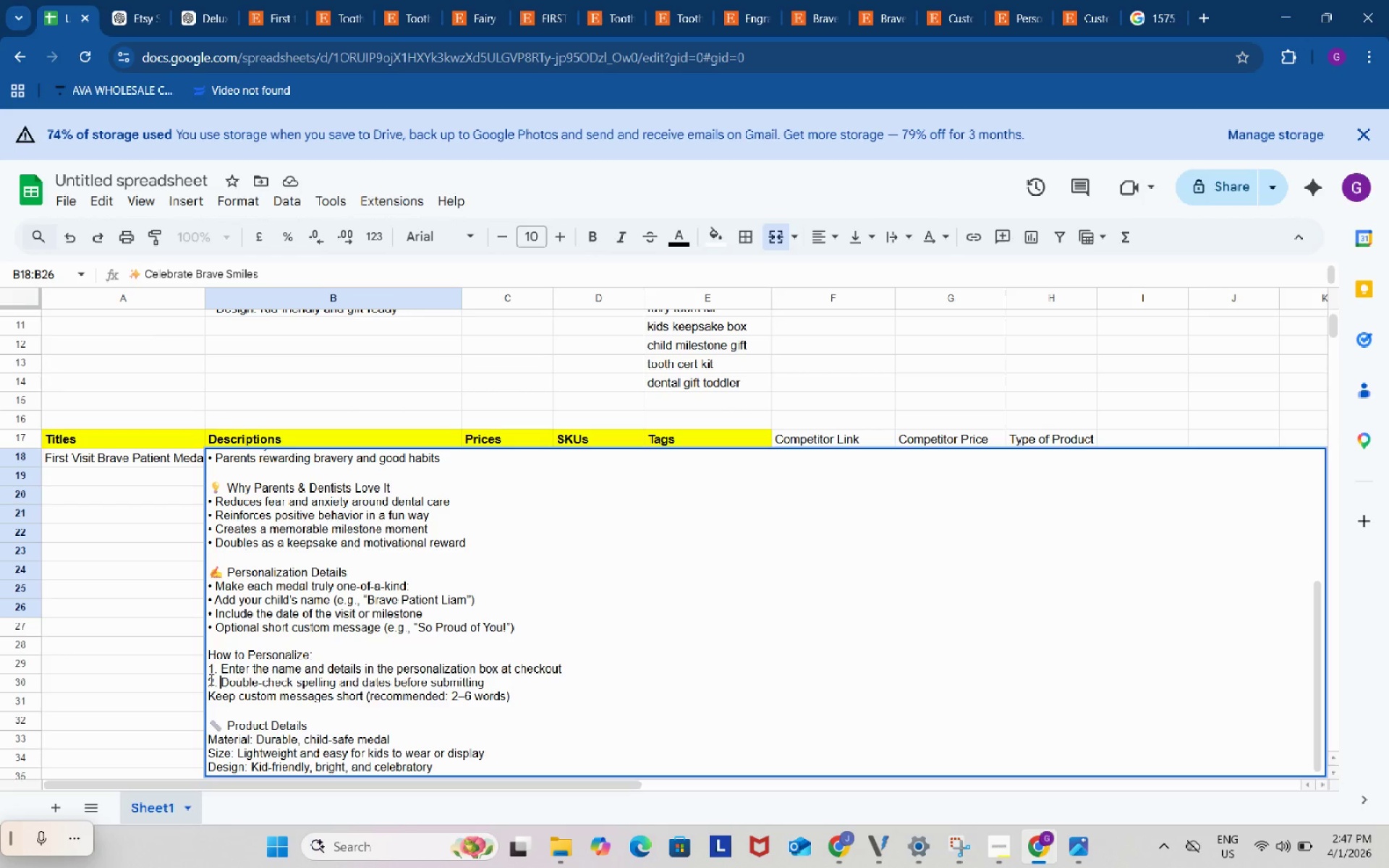 
key(Space)
 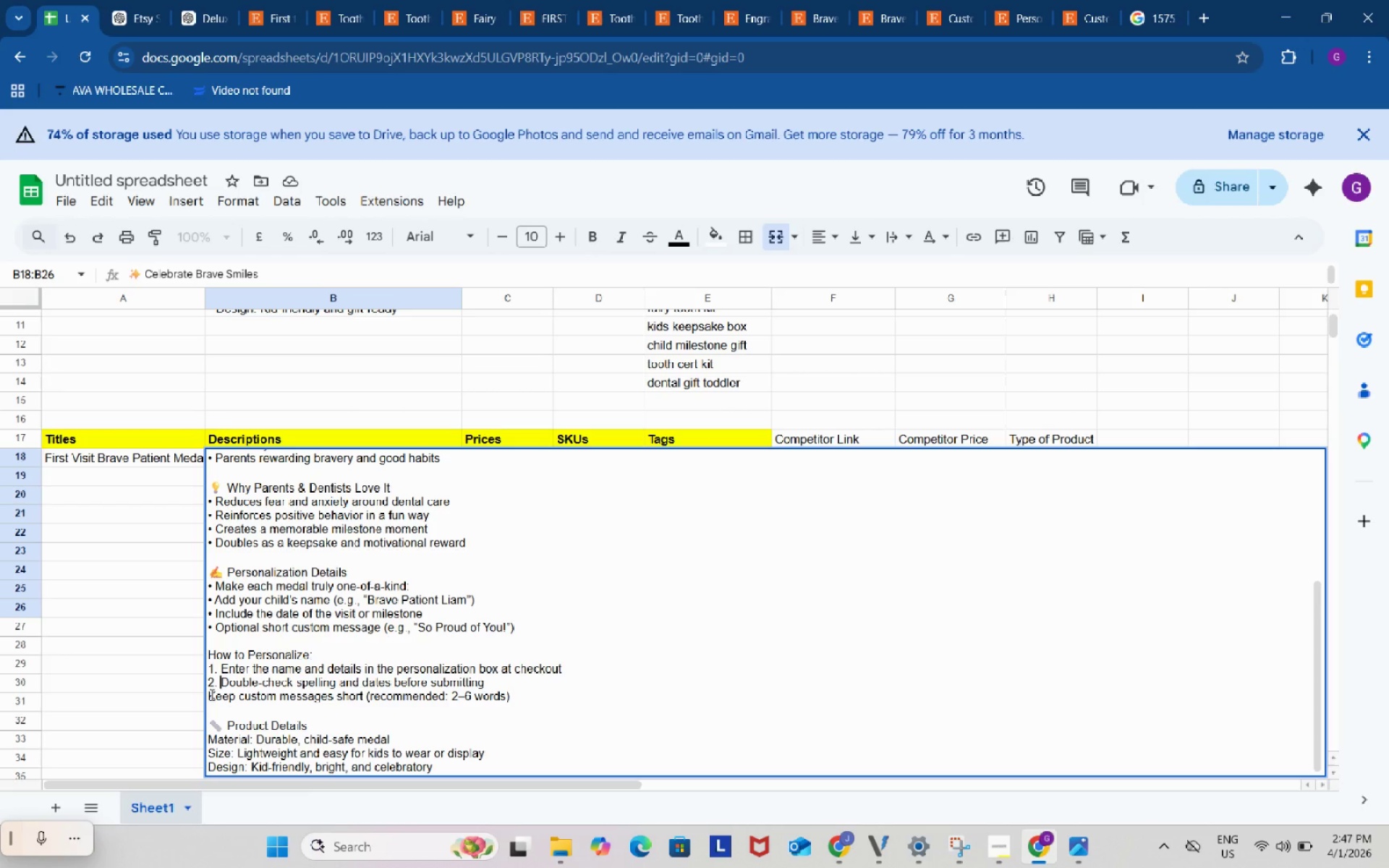 
left_click([211, 694])
 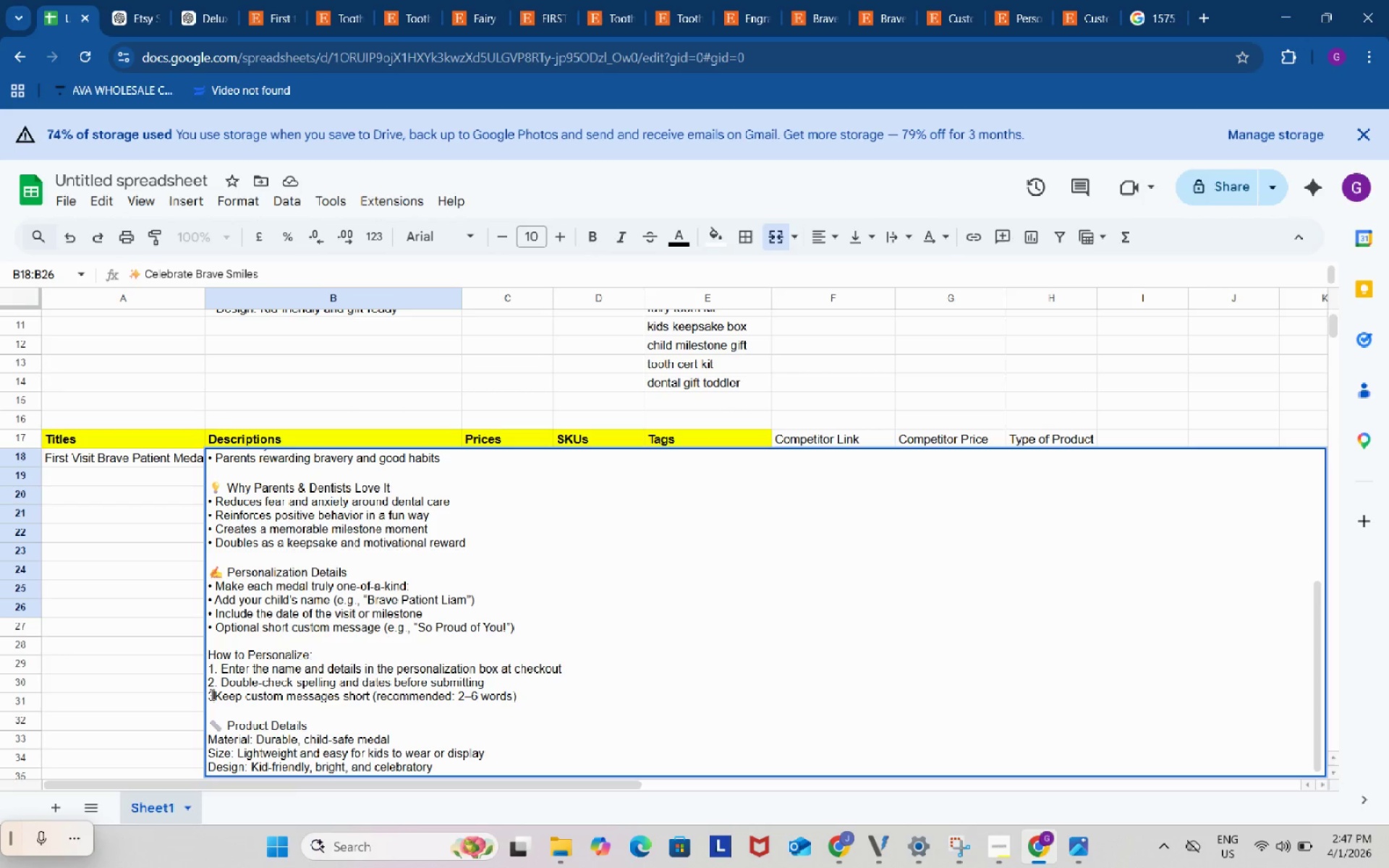 
key(Numpad3)
 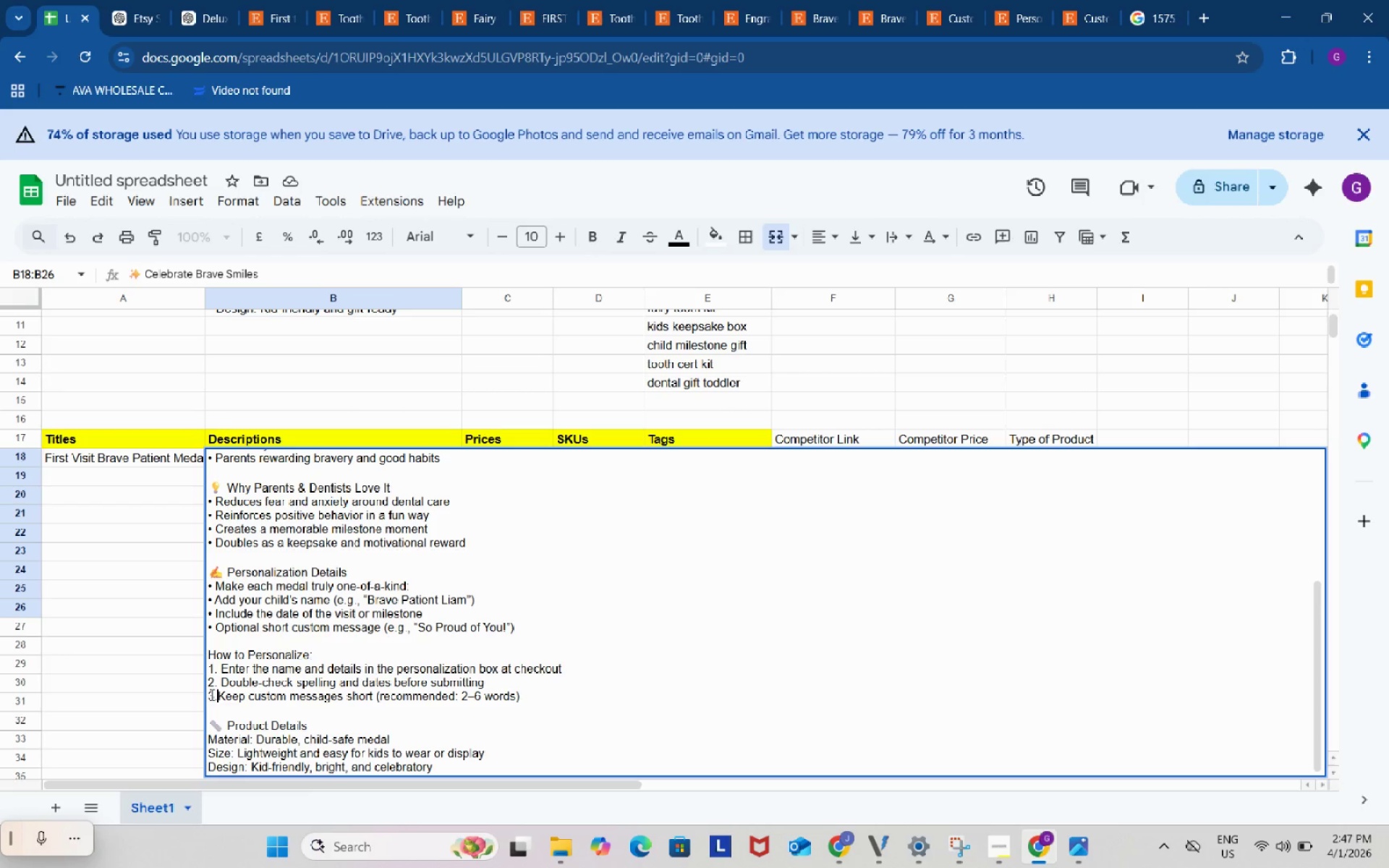 
key(NumpadDecimal)
 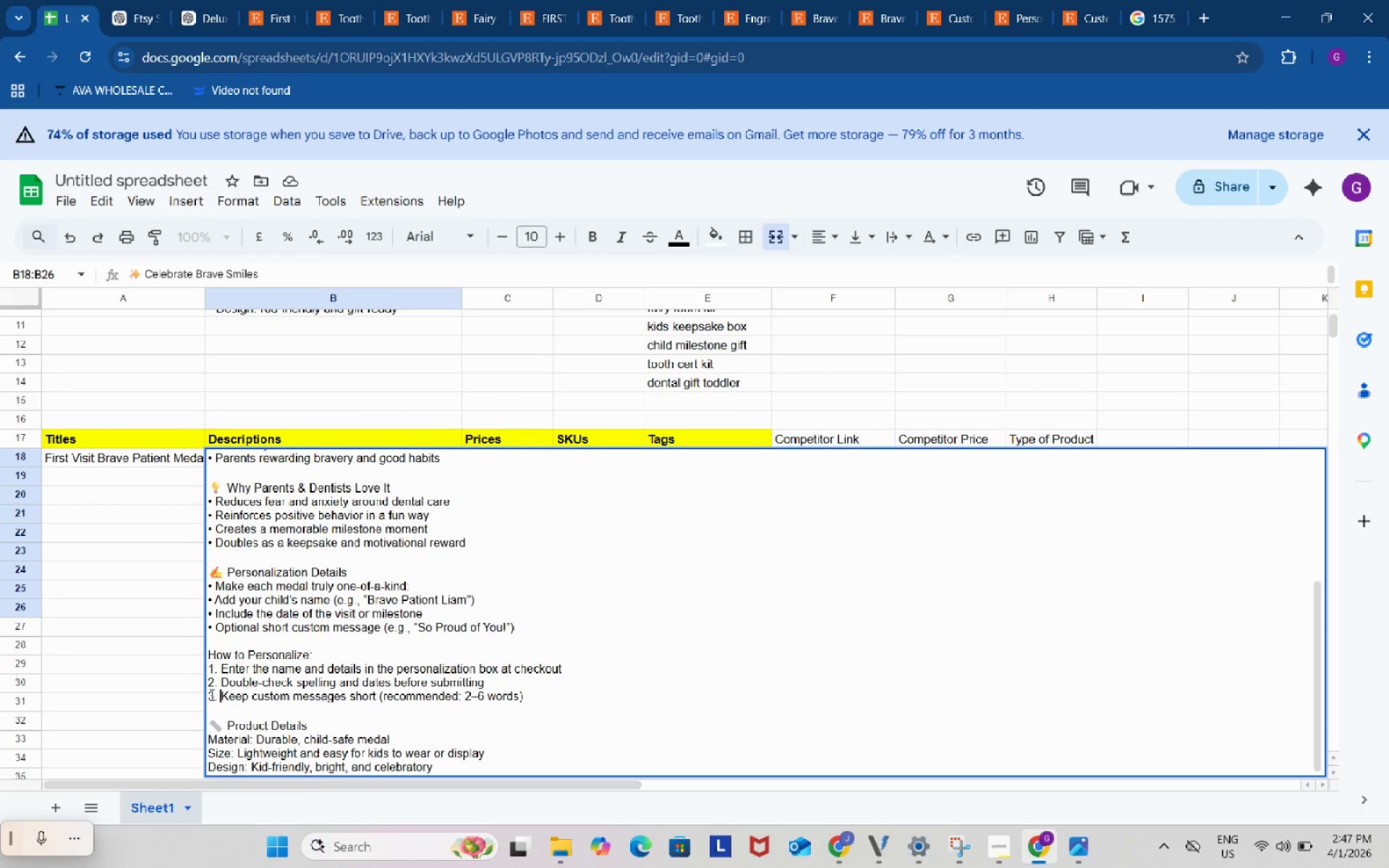 
key(Space)
 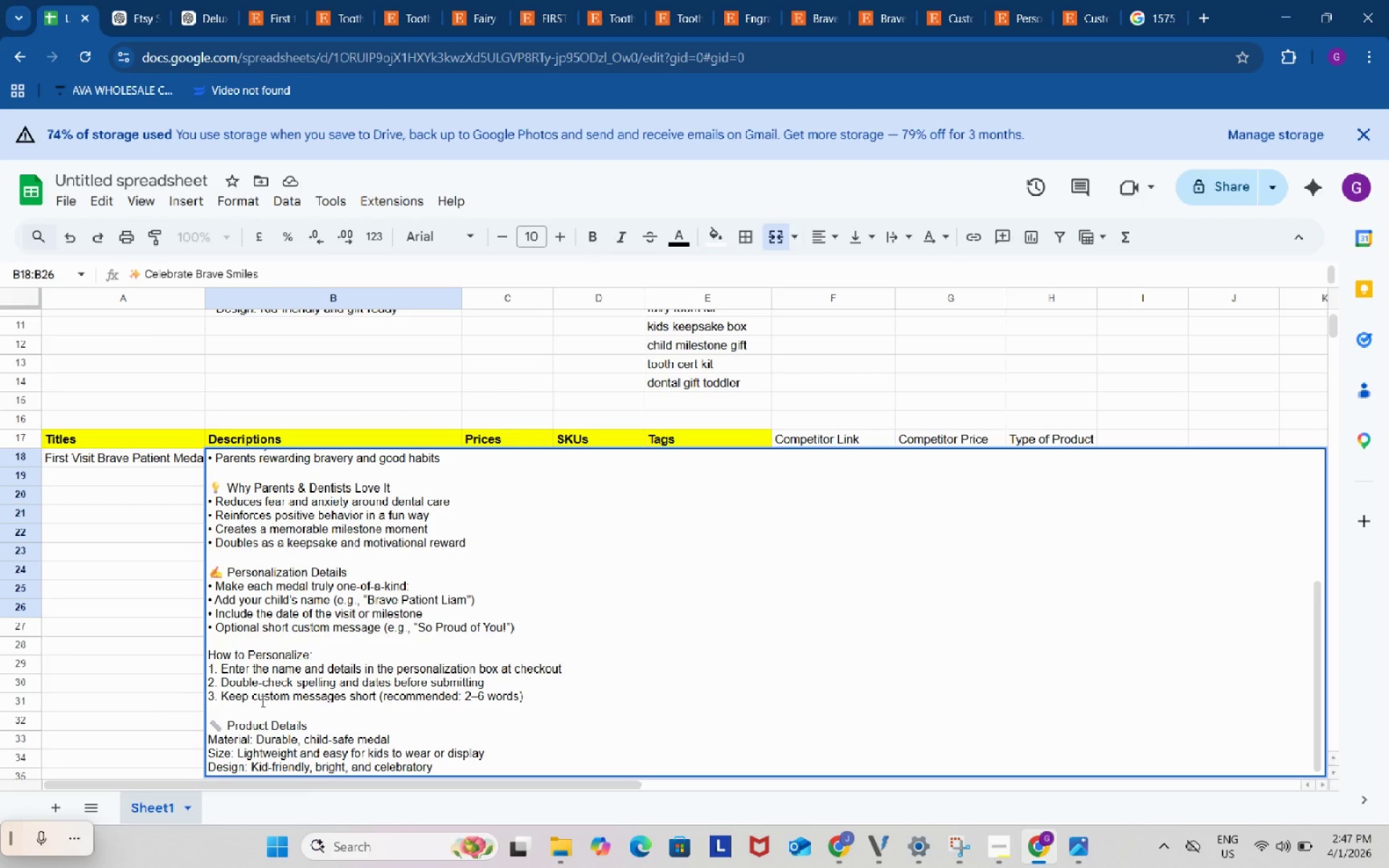 
scroll: coordinate [357, 717], scroll_direction: down, amount: 1.0
 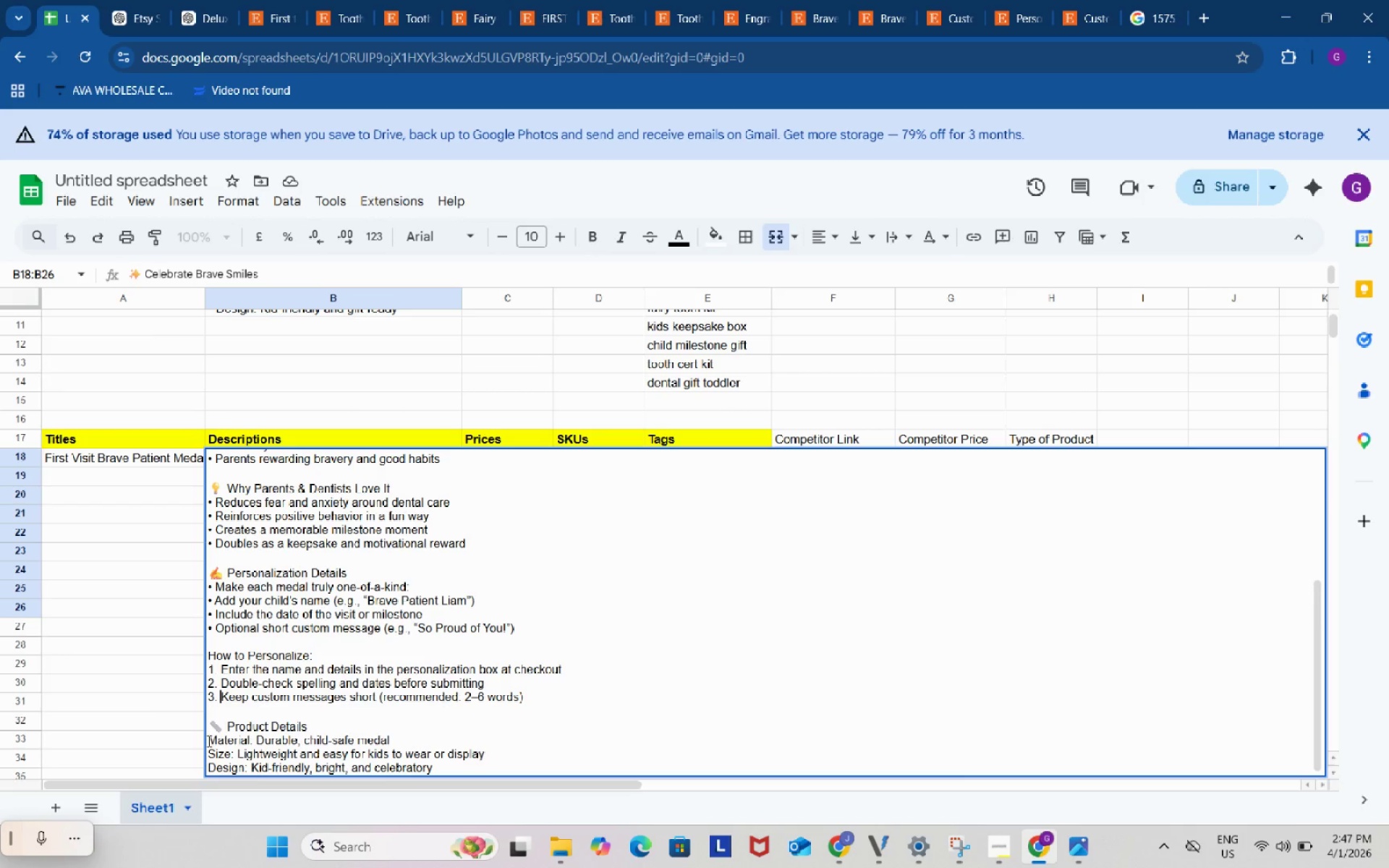 
left_click([208, 741])
 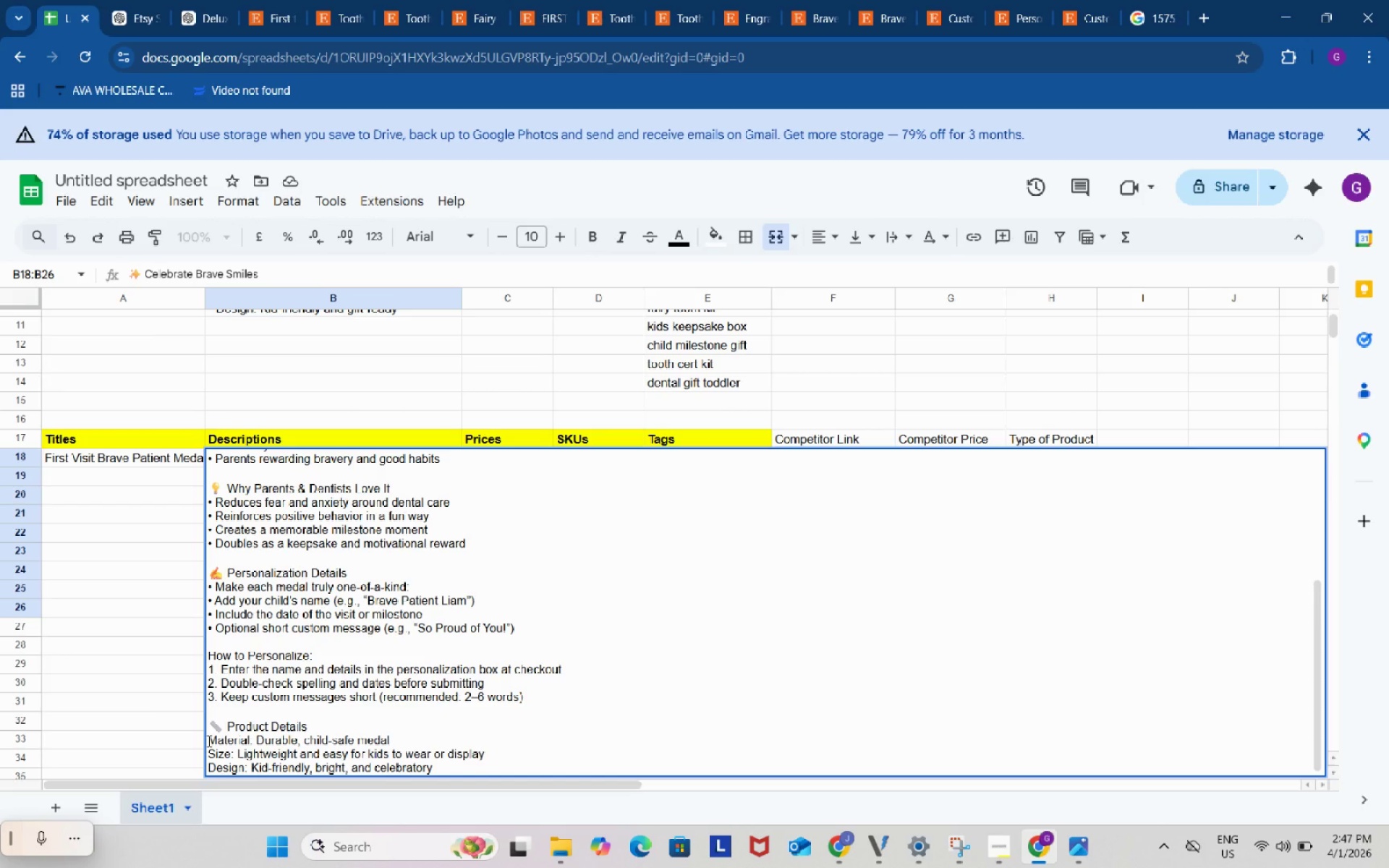 
key(Control+V)
 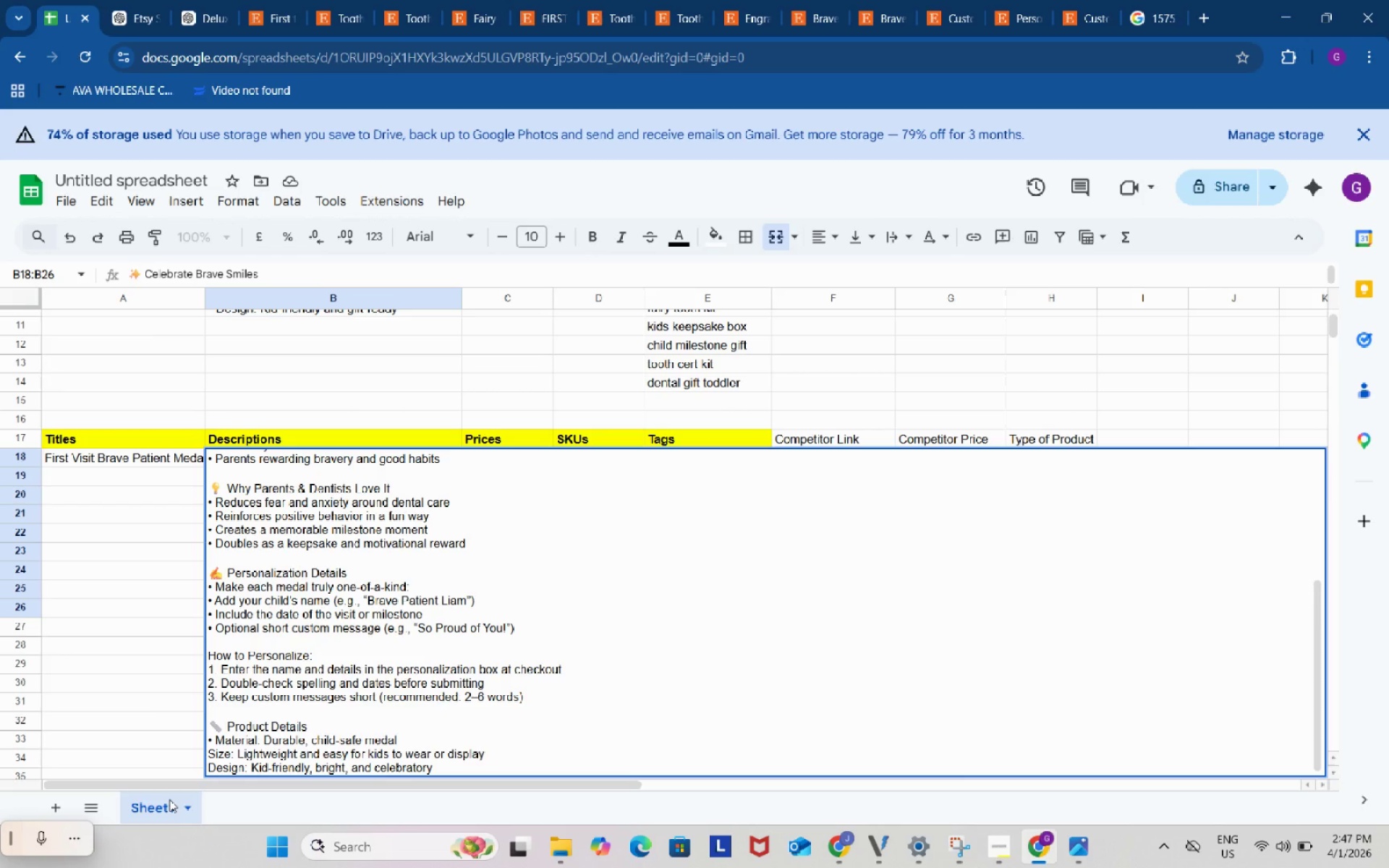 
left_click([169, 799])
 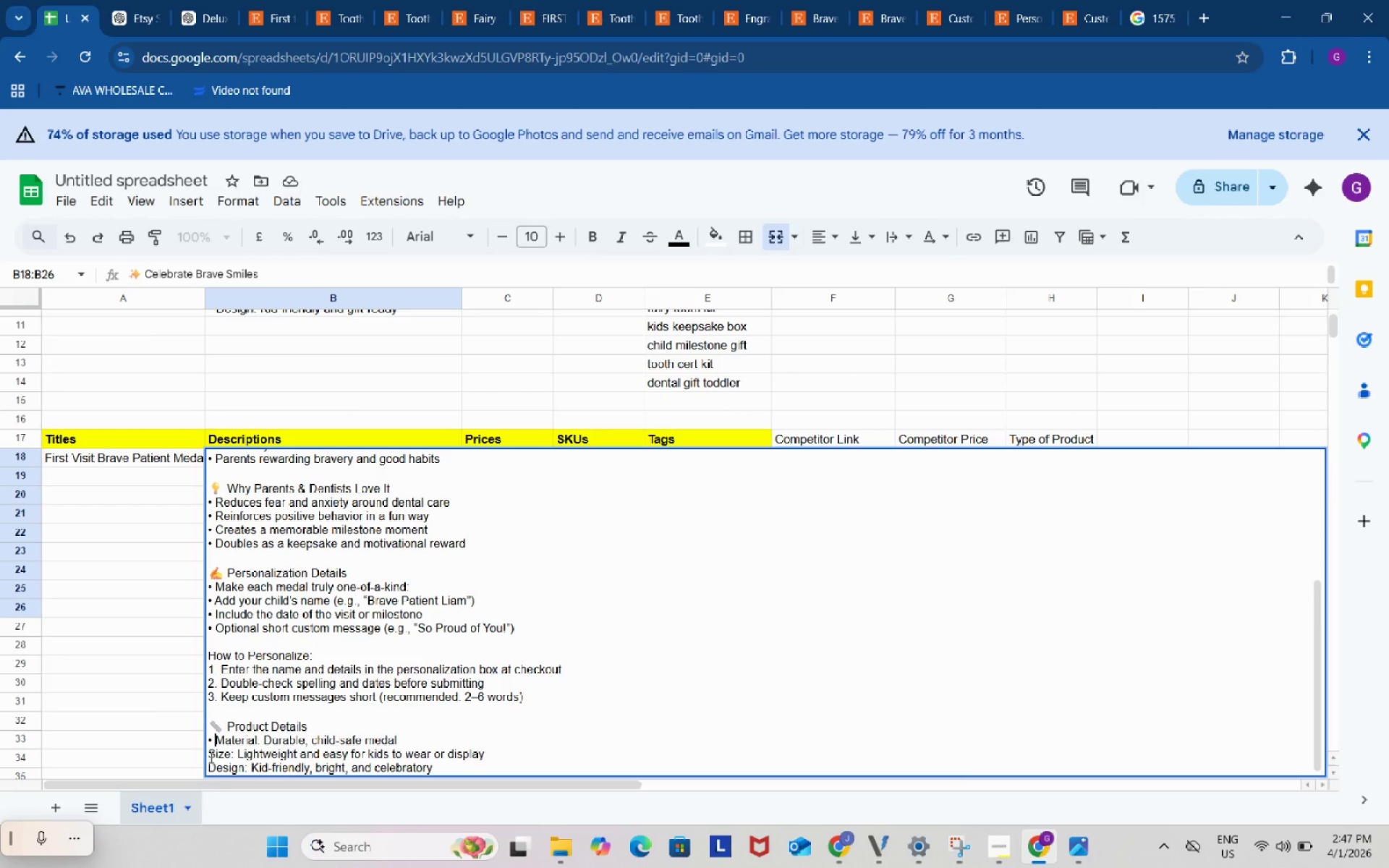 
left_click([209, 754])
 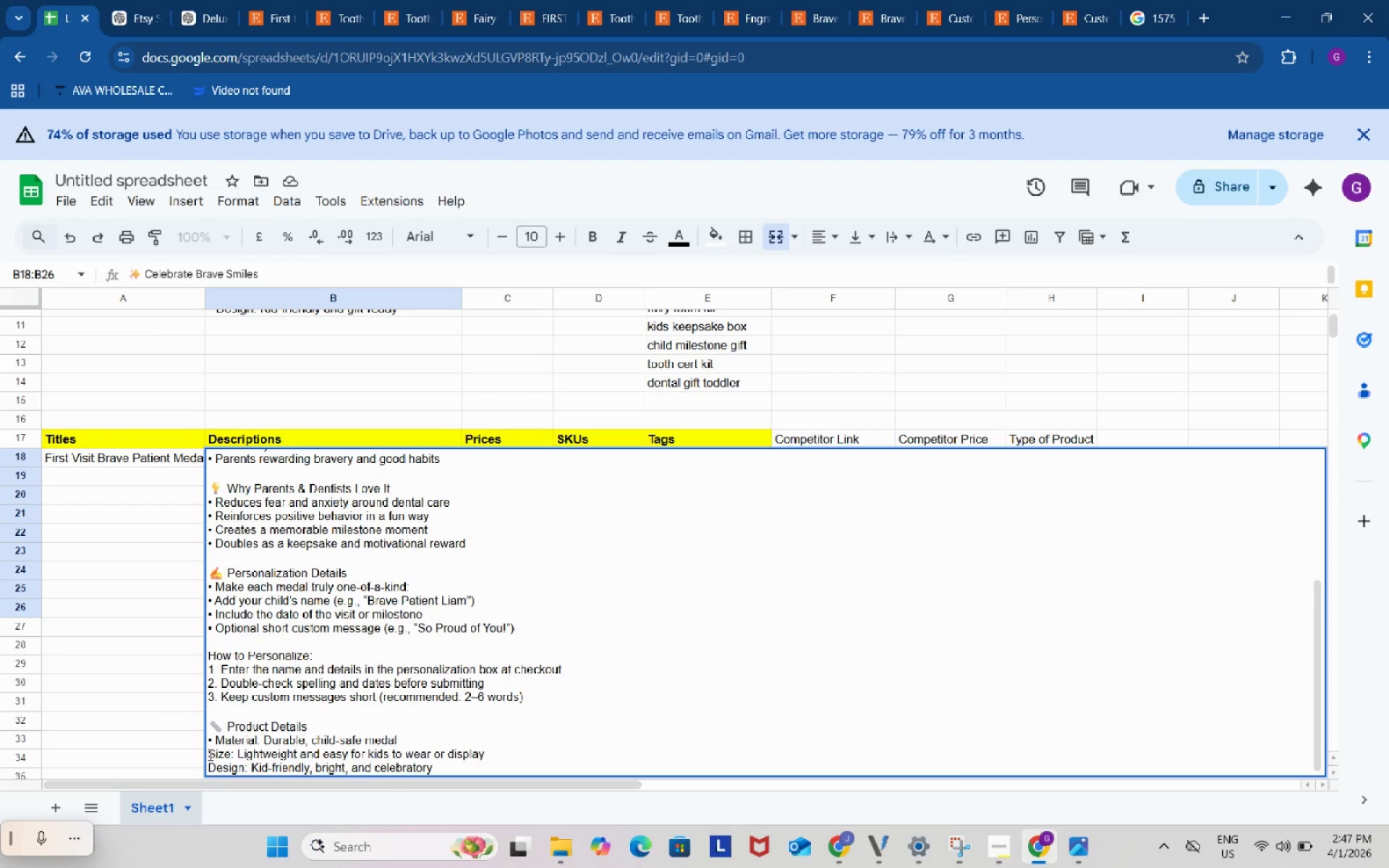 
key(Control+V)
 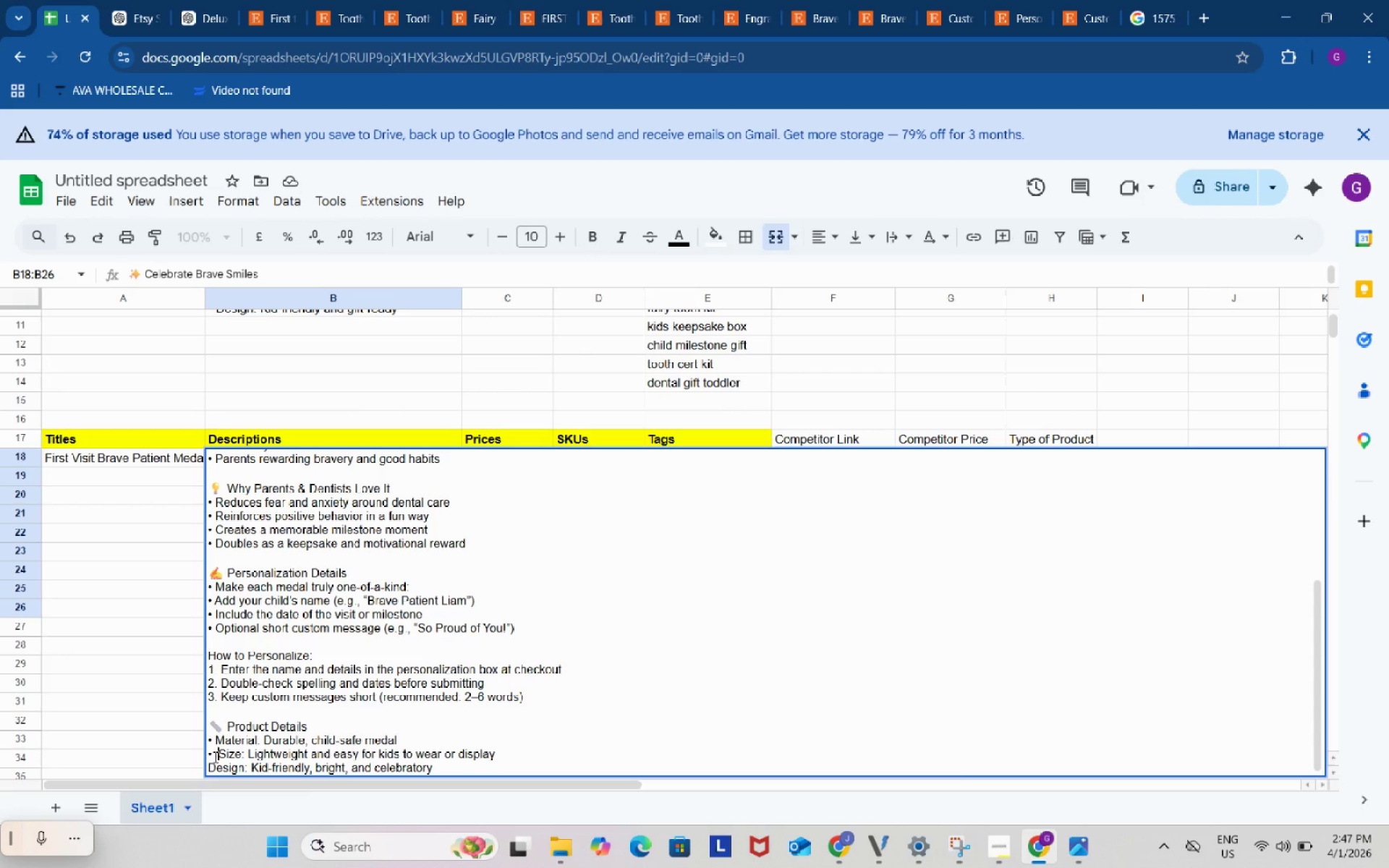 
key(Space)
 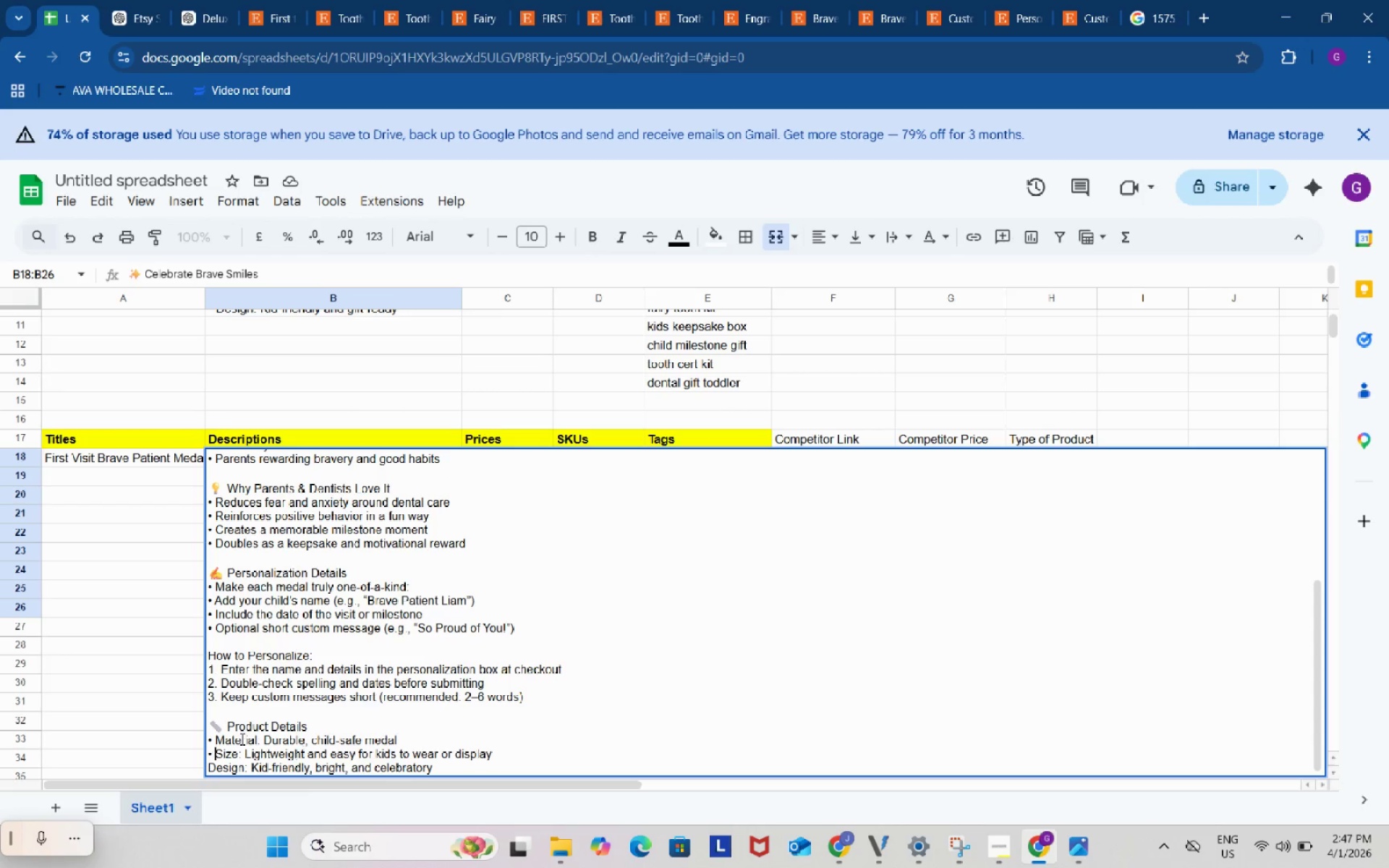 
key(Backspace)
 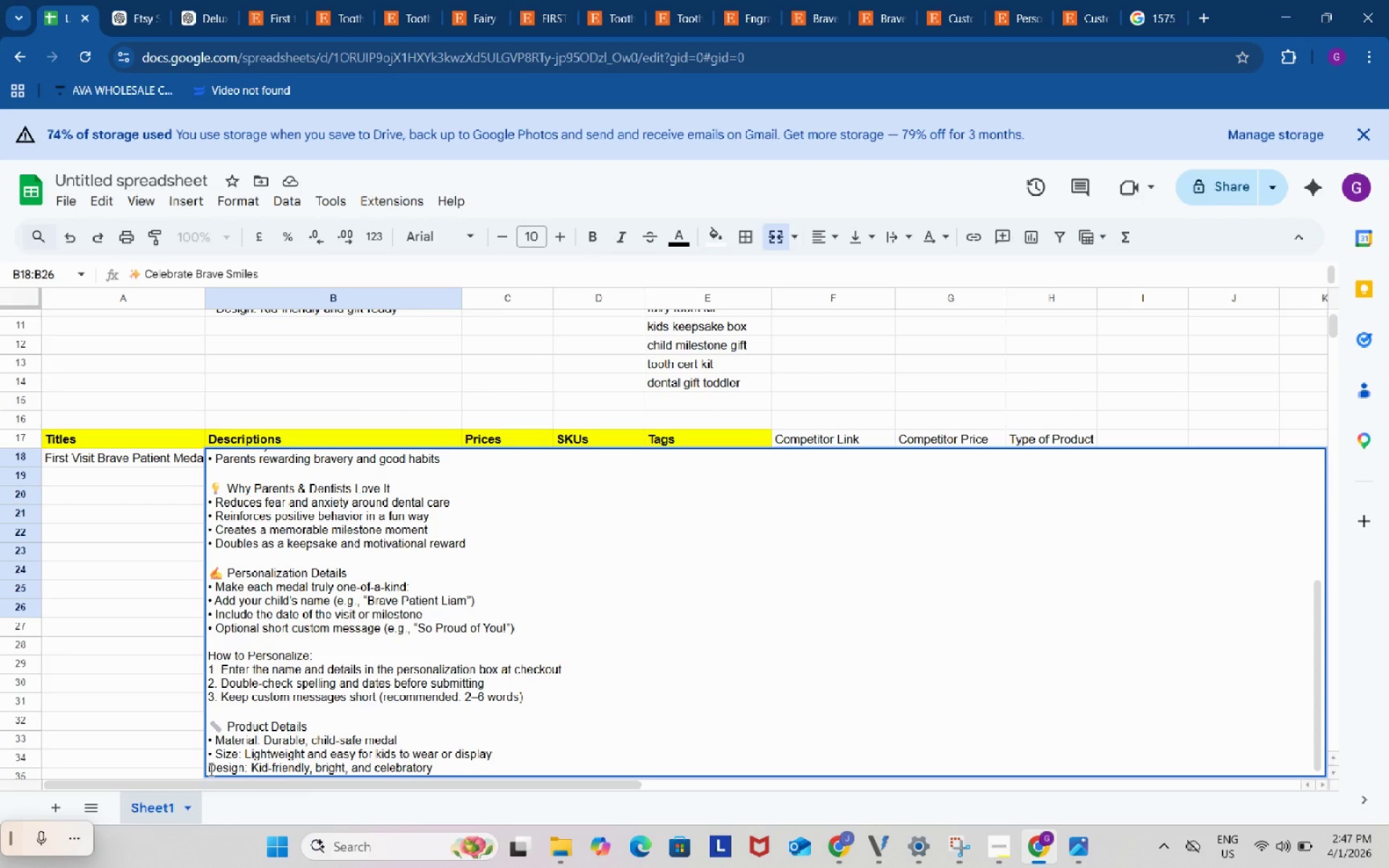 
left_click([209, 770])
 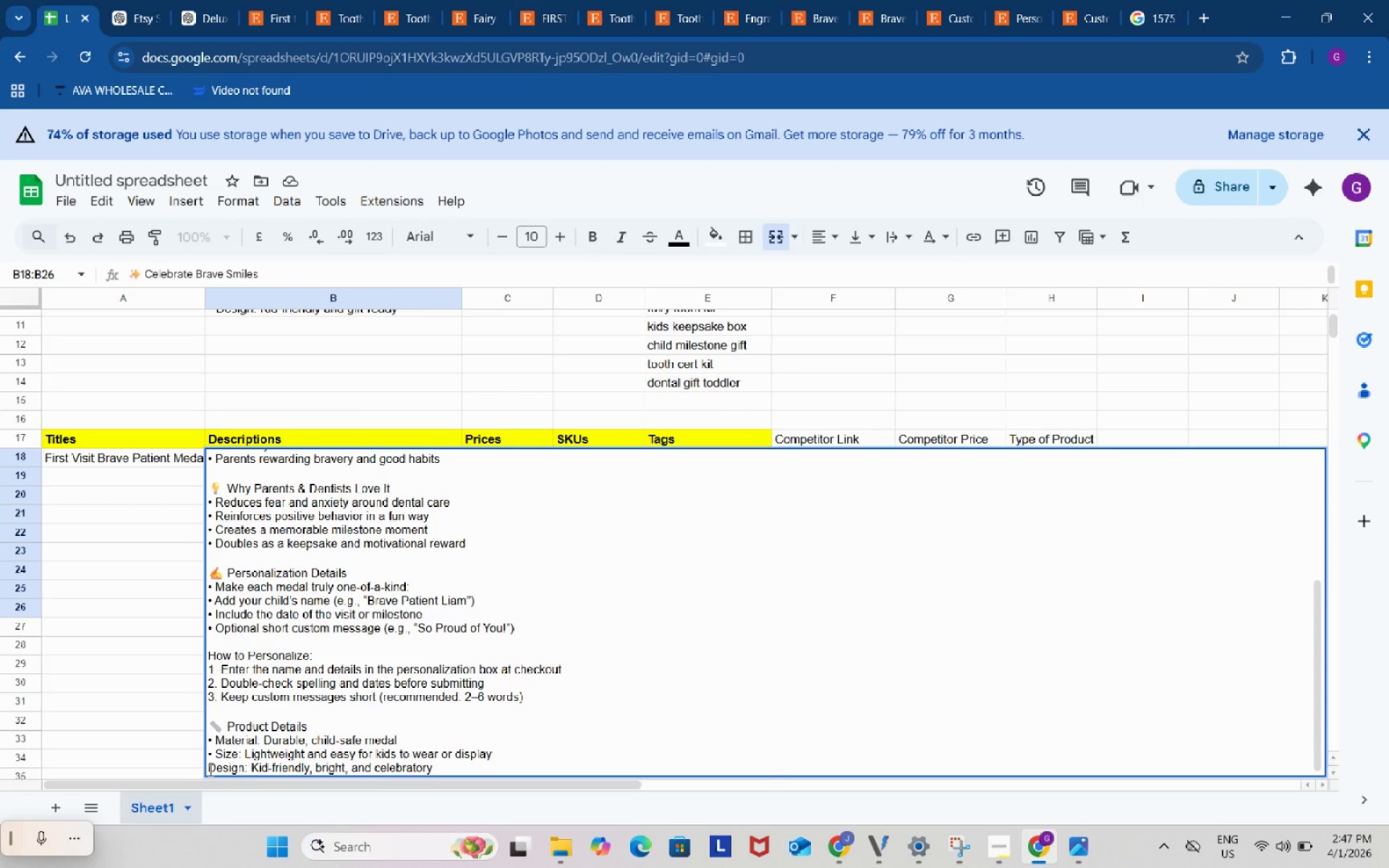 
key(Control+V)
 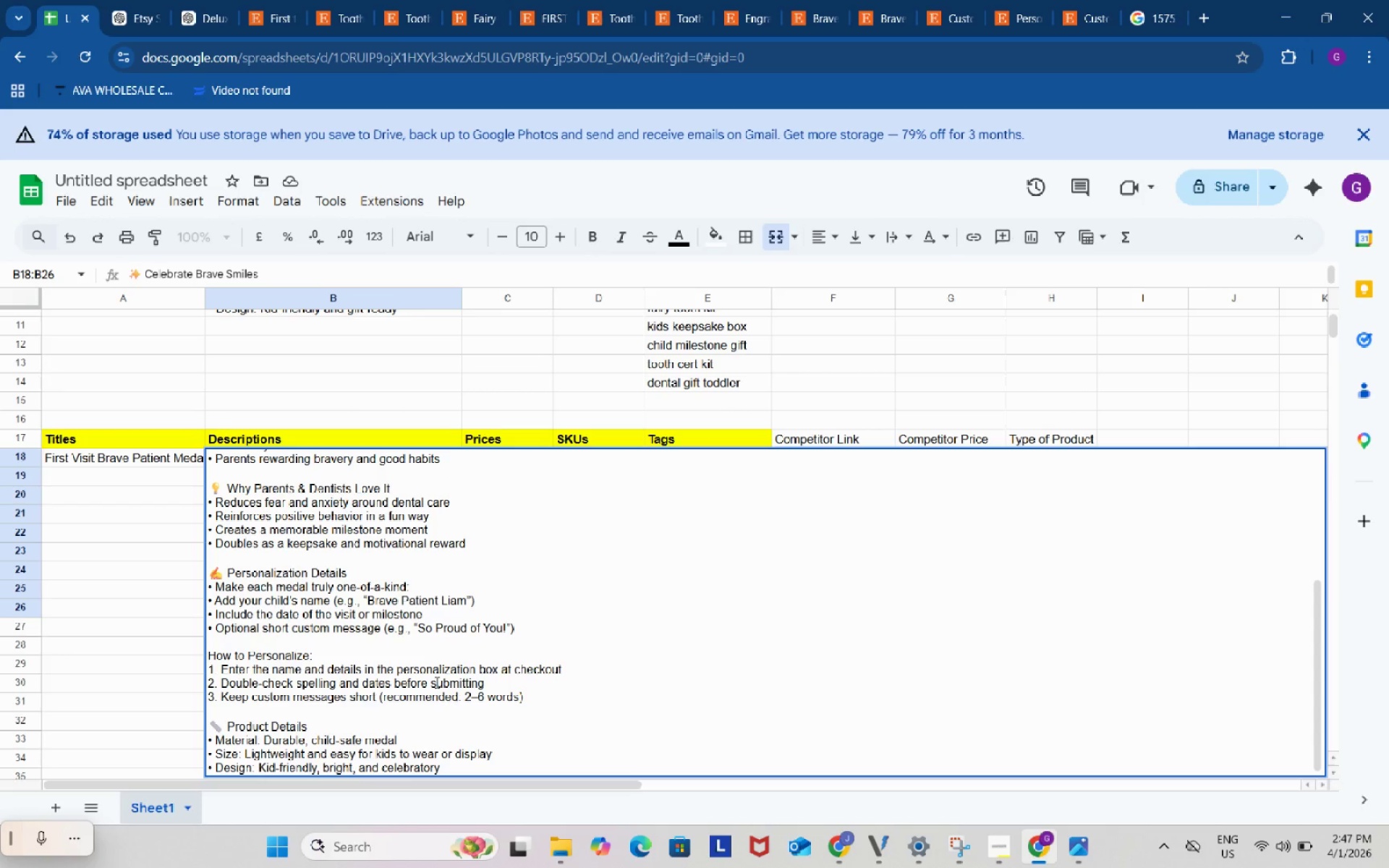 
scroll: coordinate [436, 682], scroll_direction: up, amount: 1.0
 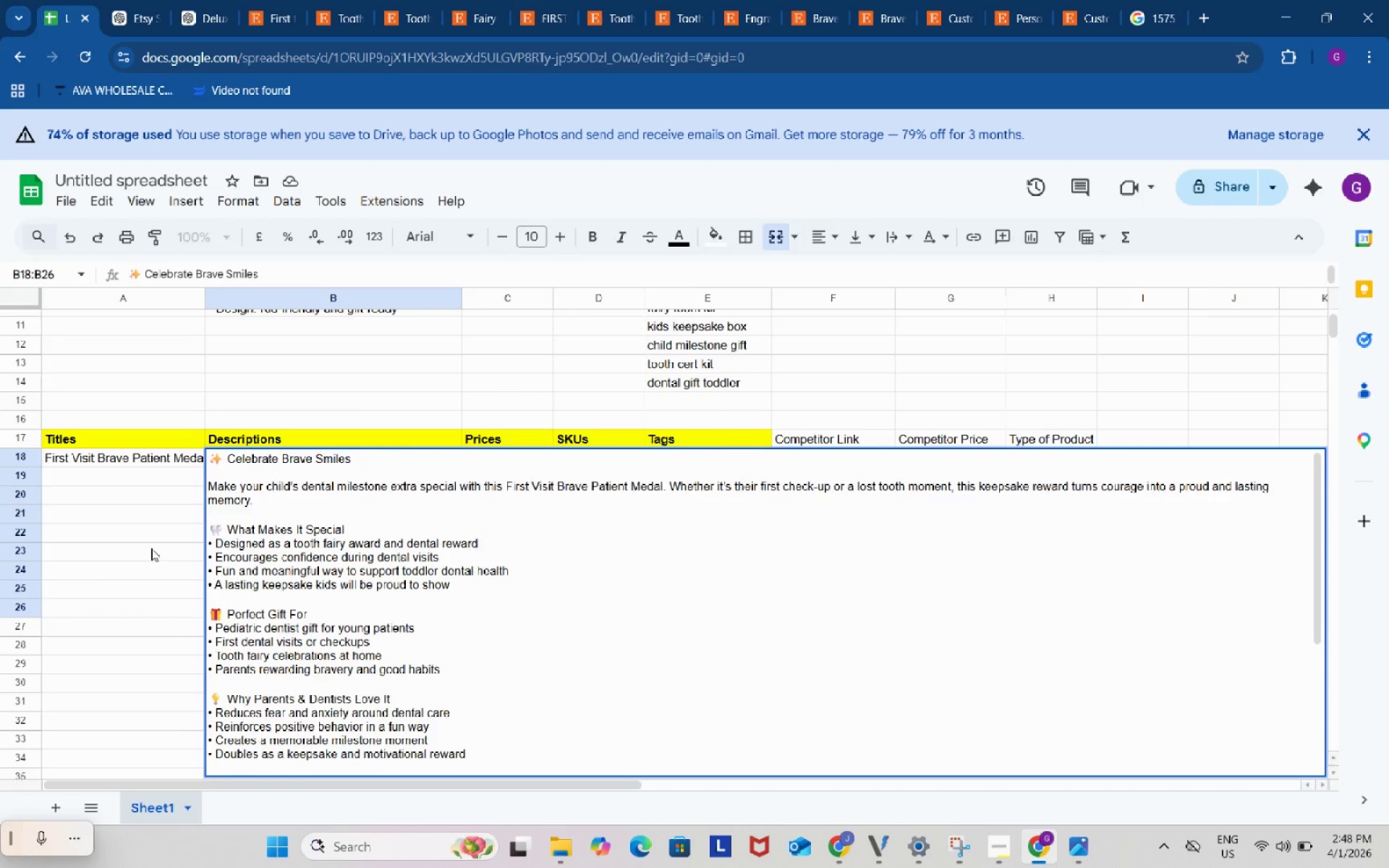 
left_click([150, 548])
 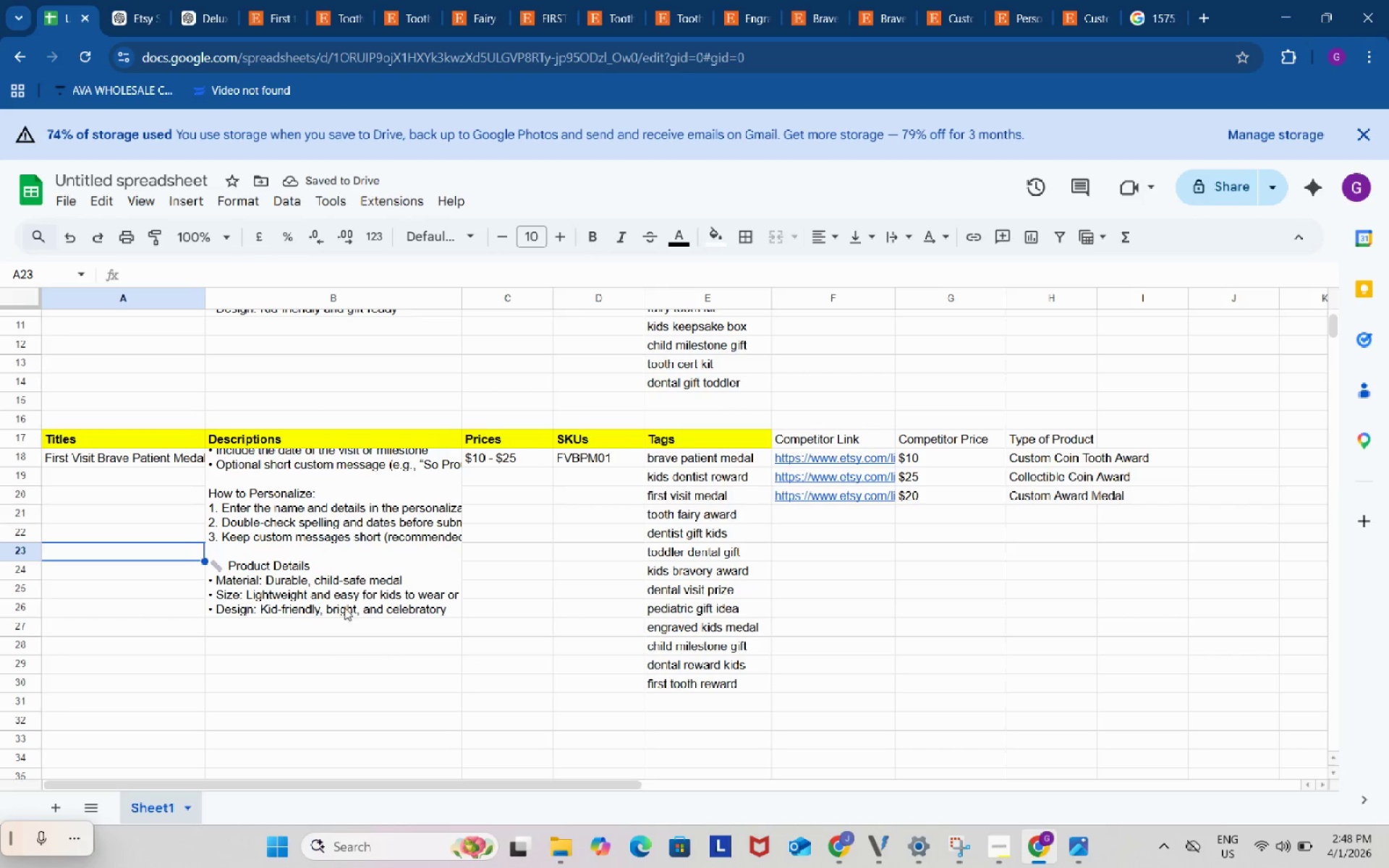 
left_click_drag(start_coordinate=[83, 437], to_coordinate=[1032, 442])
 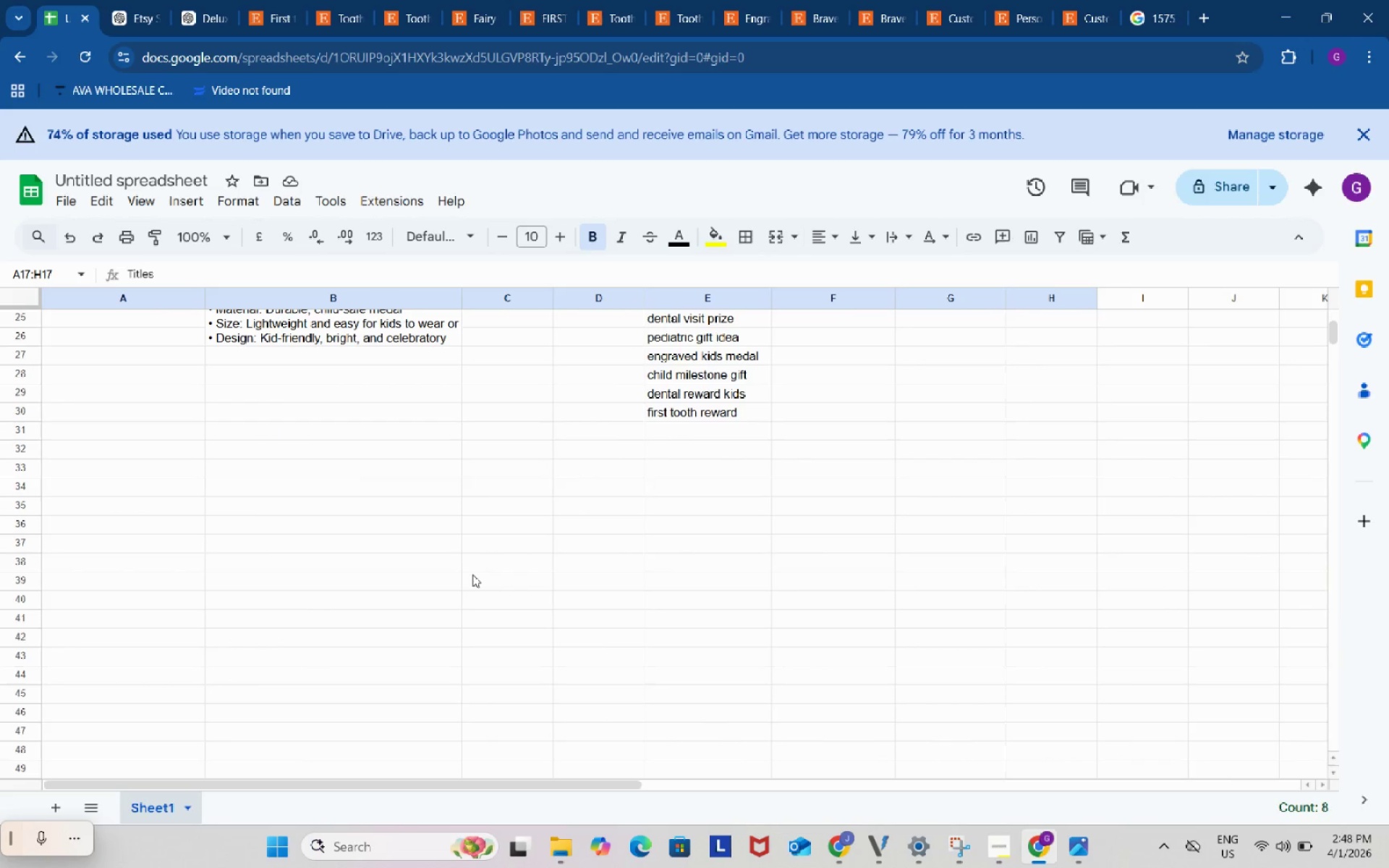 
key(Control+ControlLeft)
 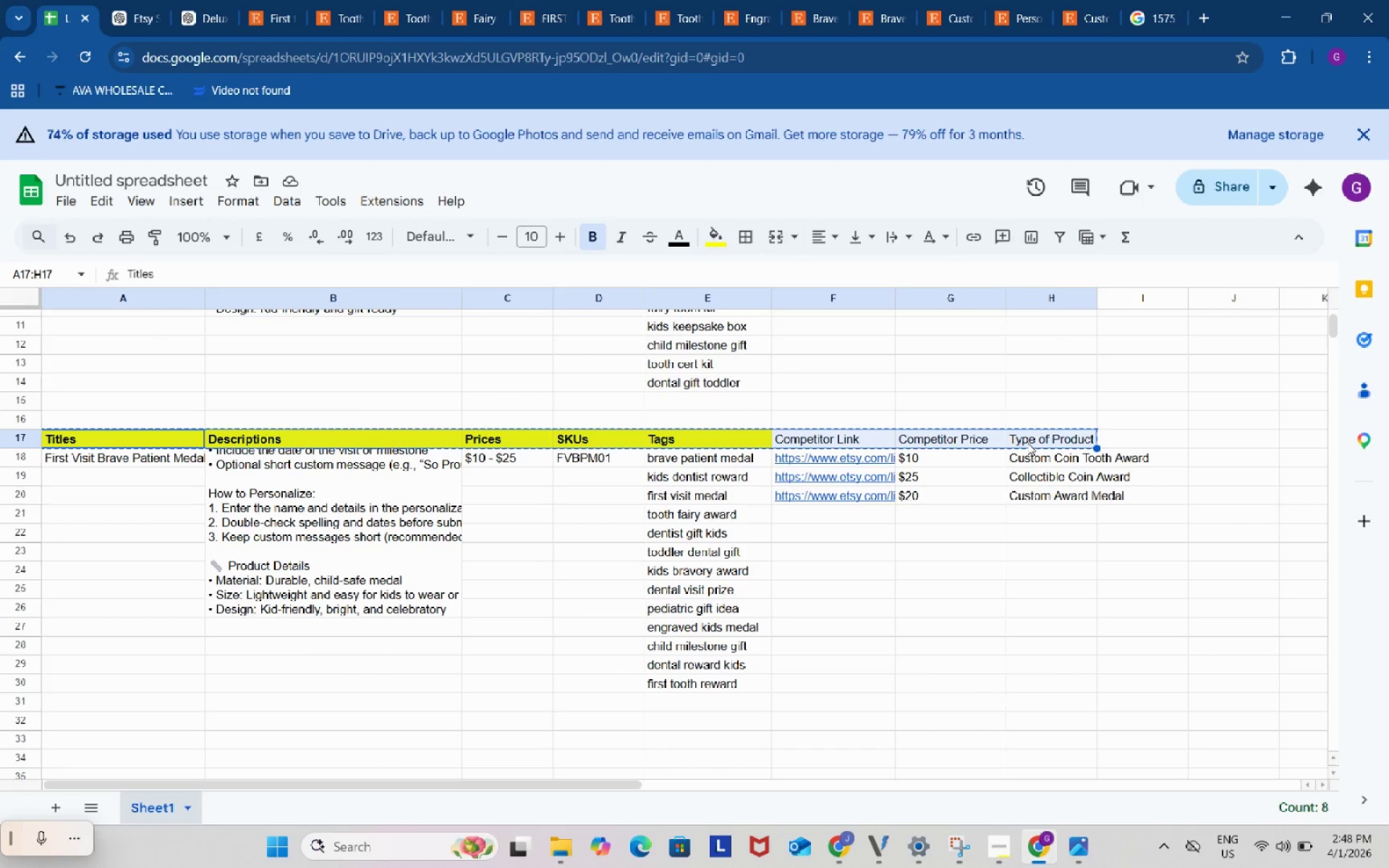 
key(Control+C)
 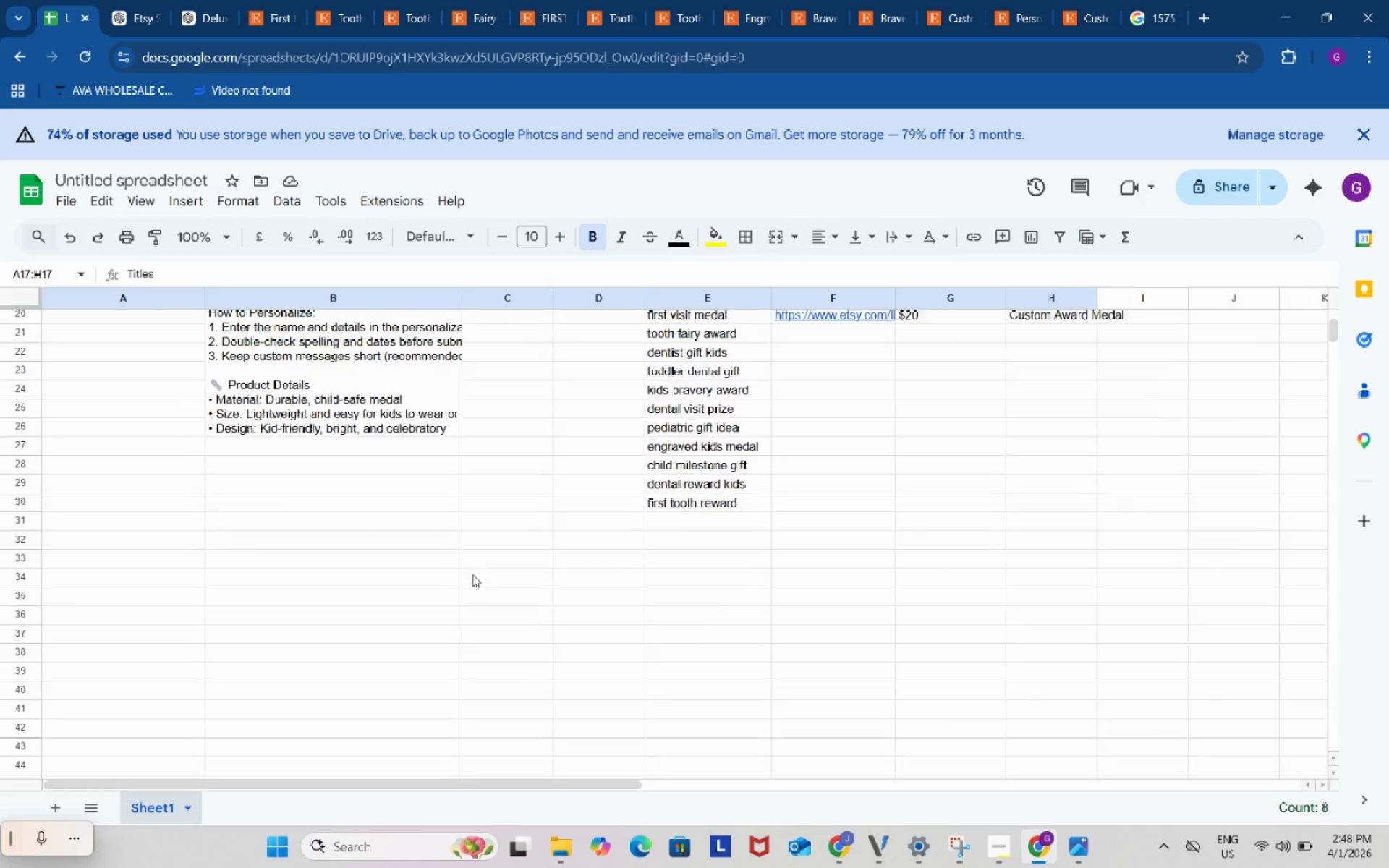 
scroll: coordinate [472, 574], scroll_direction: down, amount: 3.0
 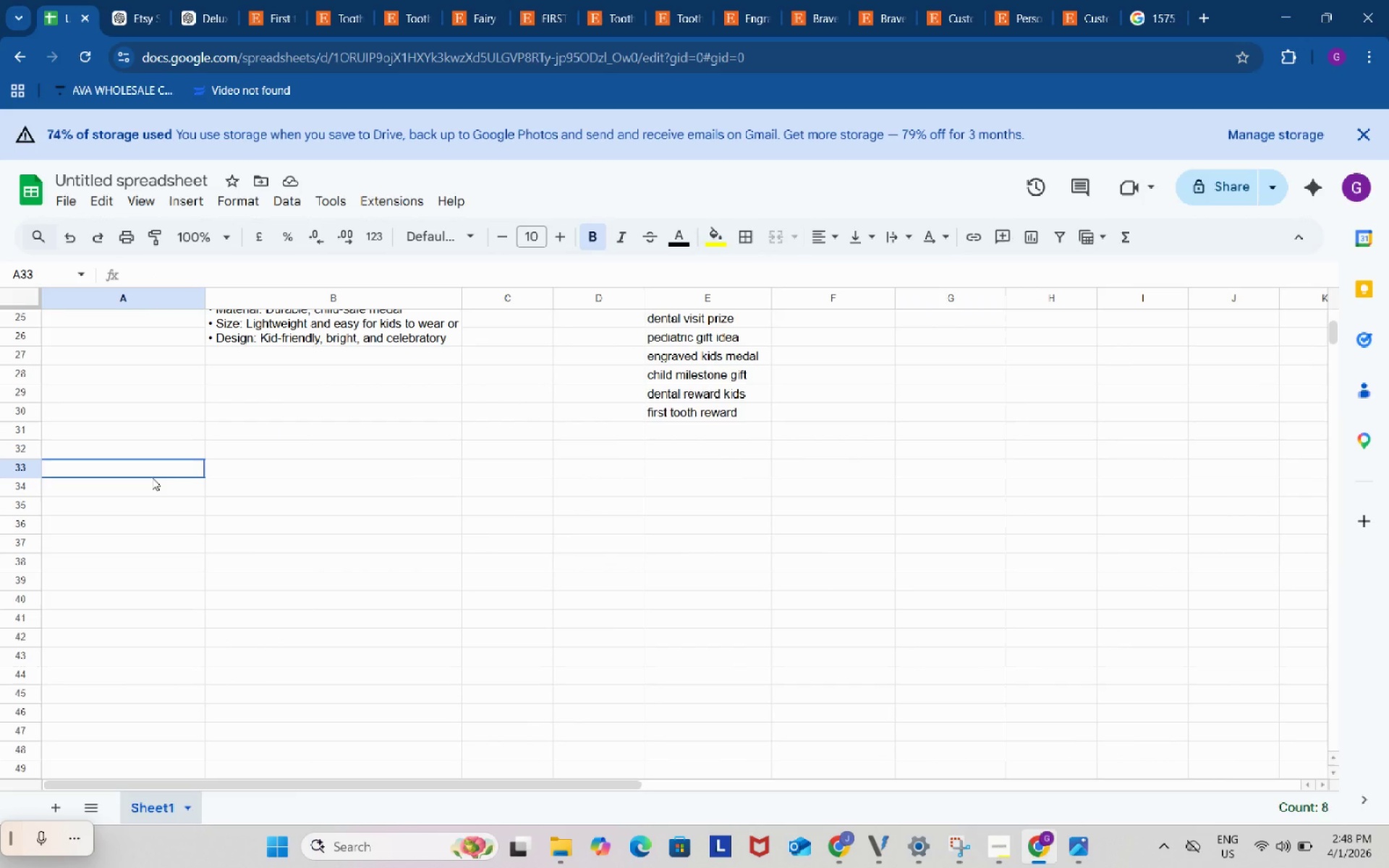 
left_click([152, 477])
 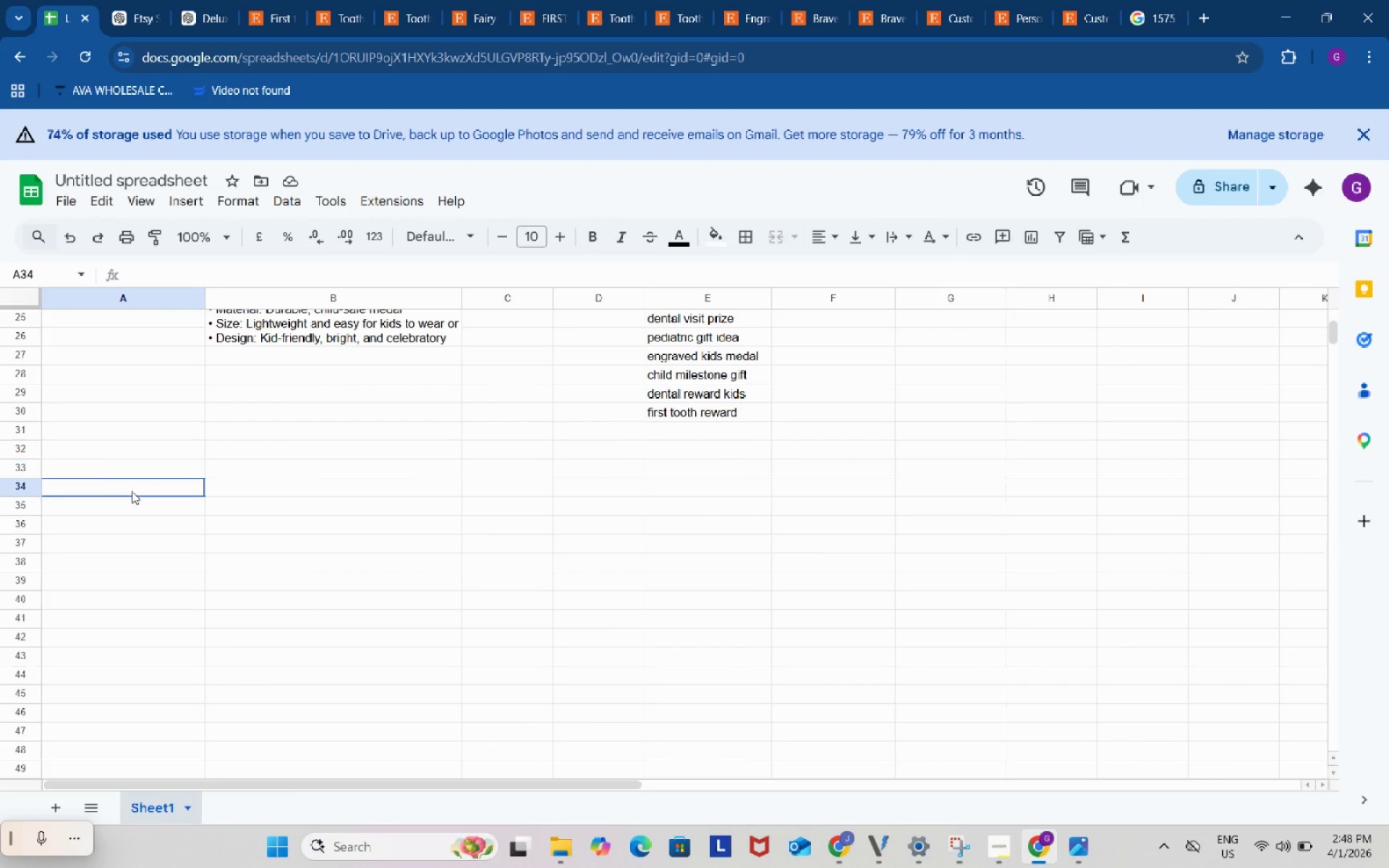 
left_click([132, 491])
 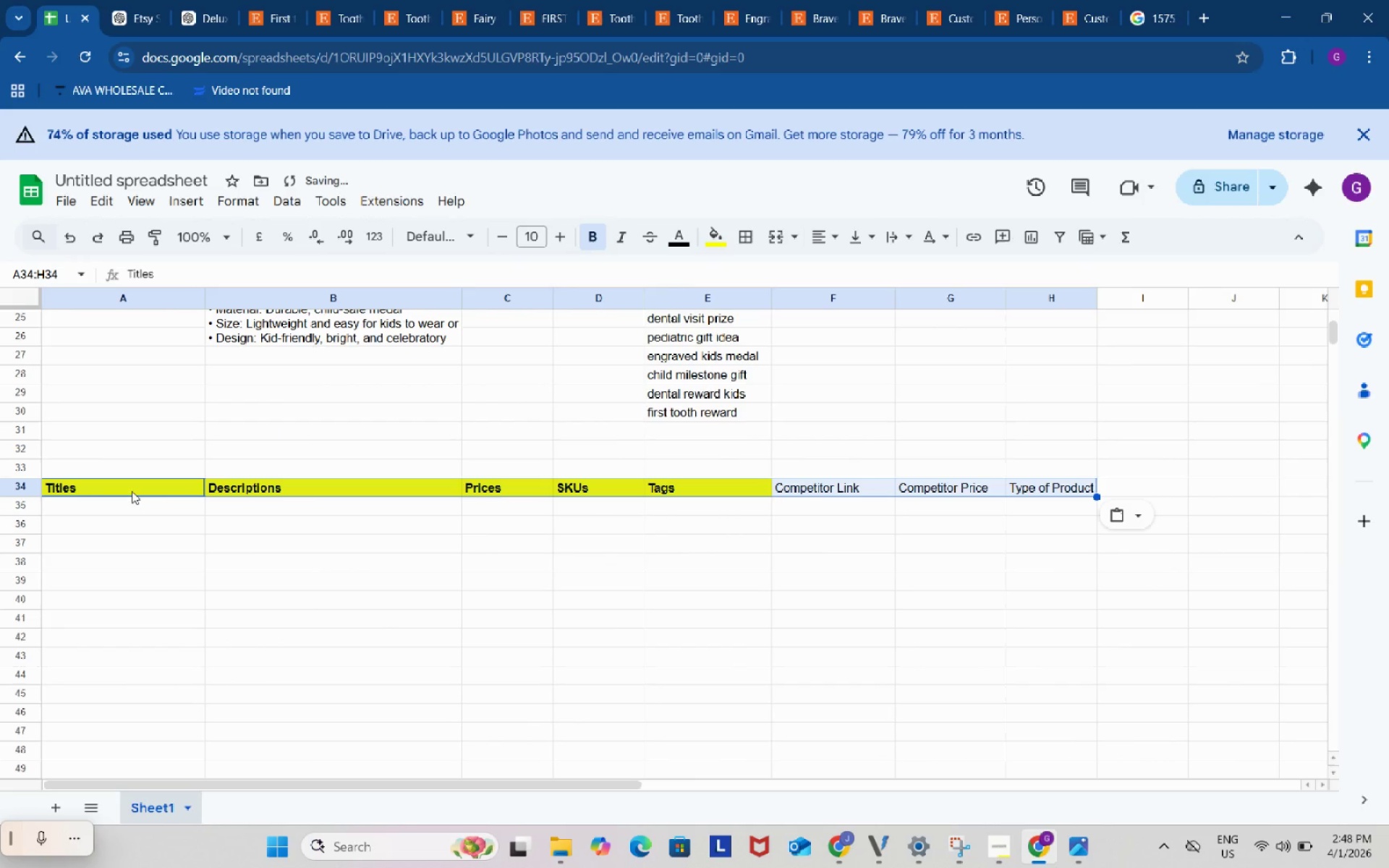 
key(Control+ControlLeft)
 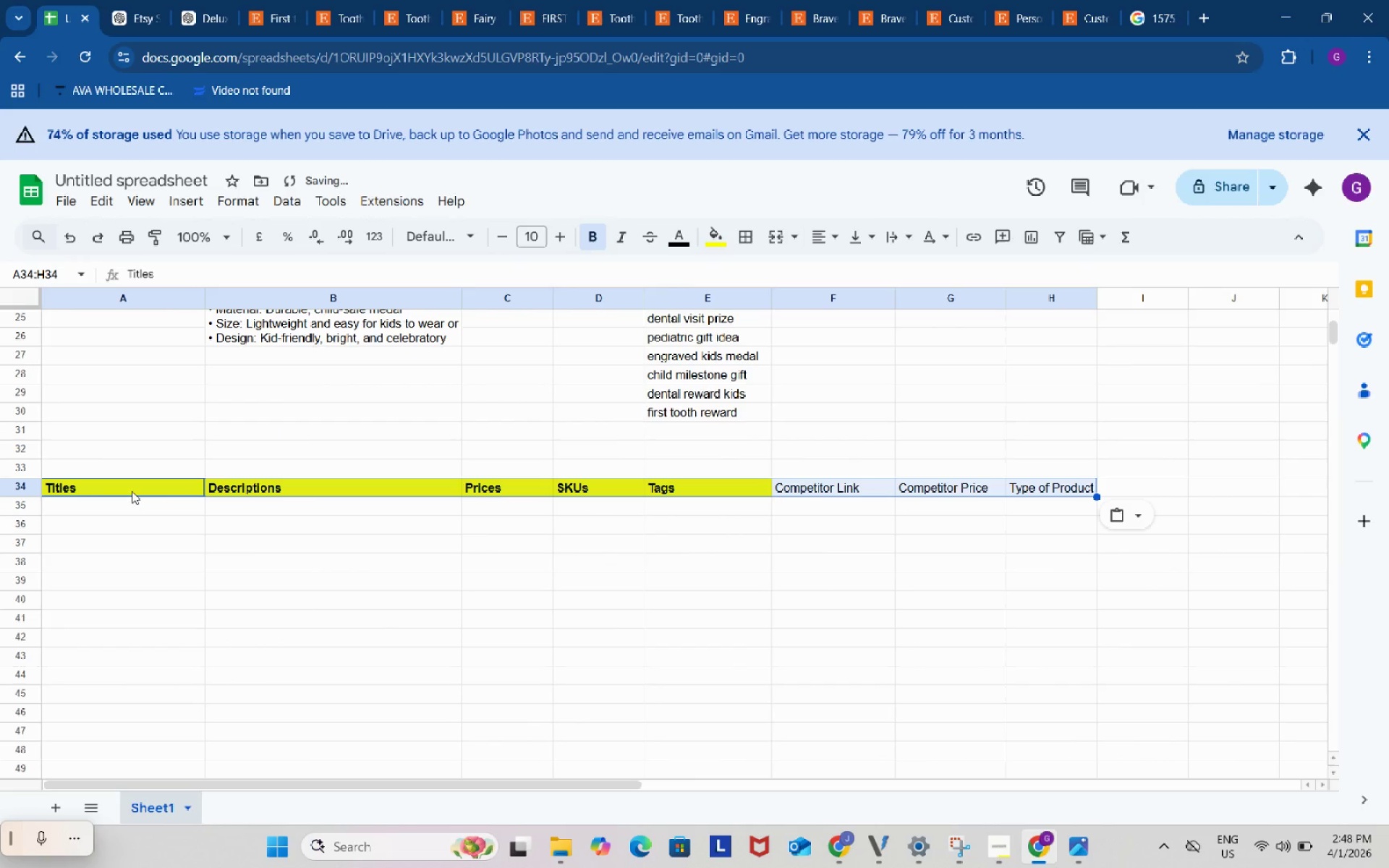 
key(Control+V)
 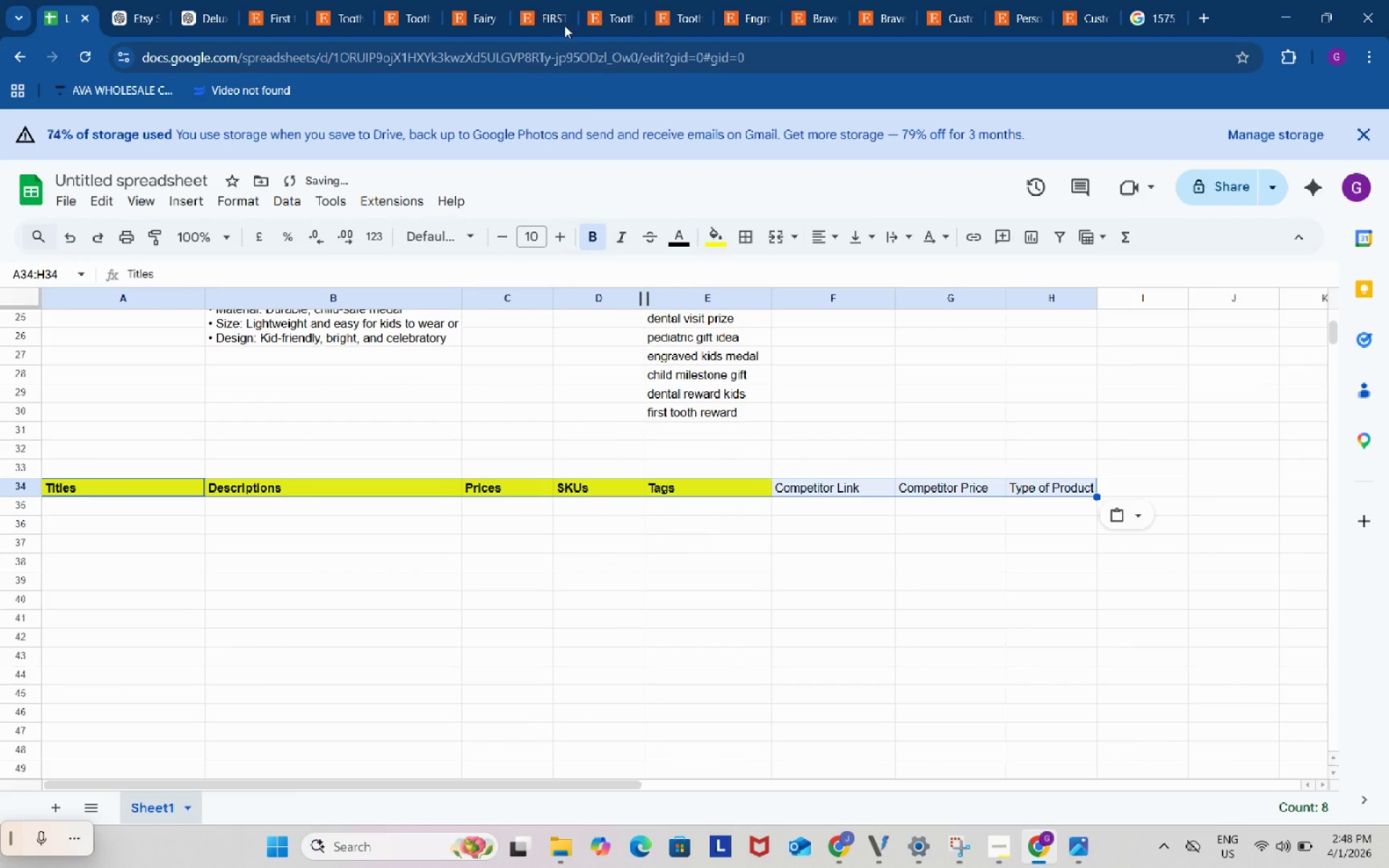 
left_click([518, 0])
 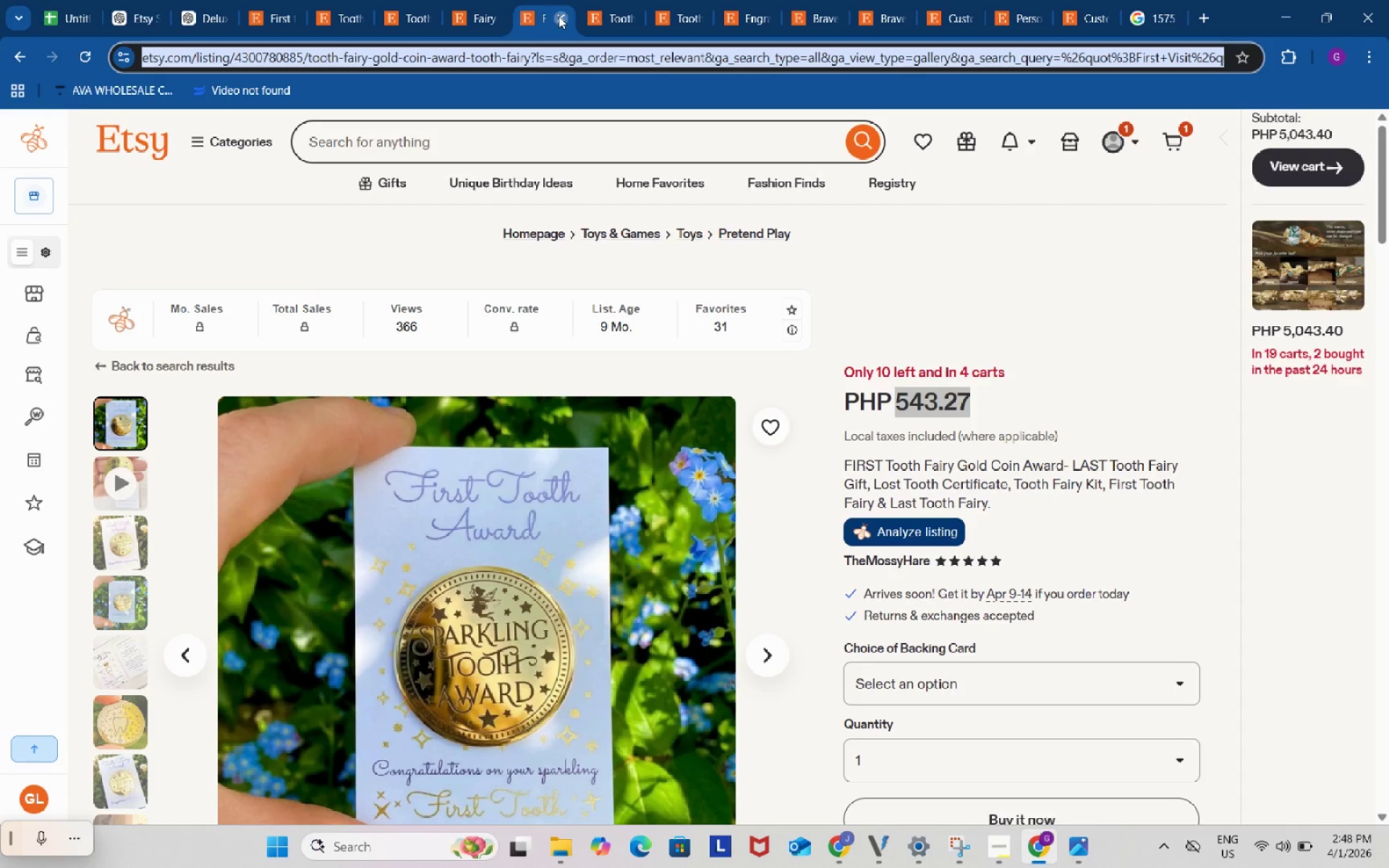 
double_click([558, 16])
 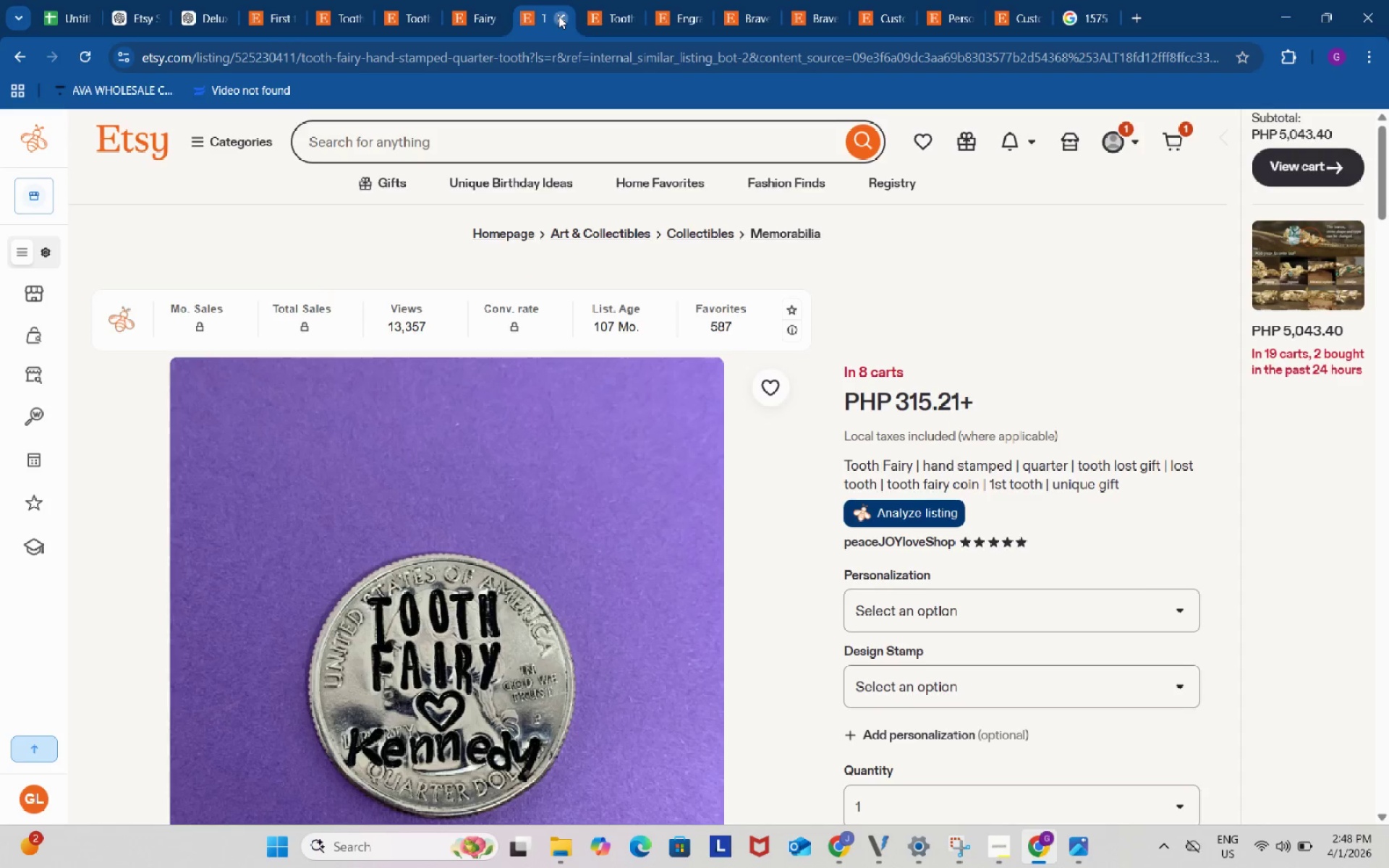 
triple_click([558, 16])
 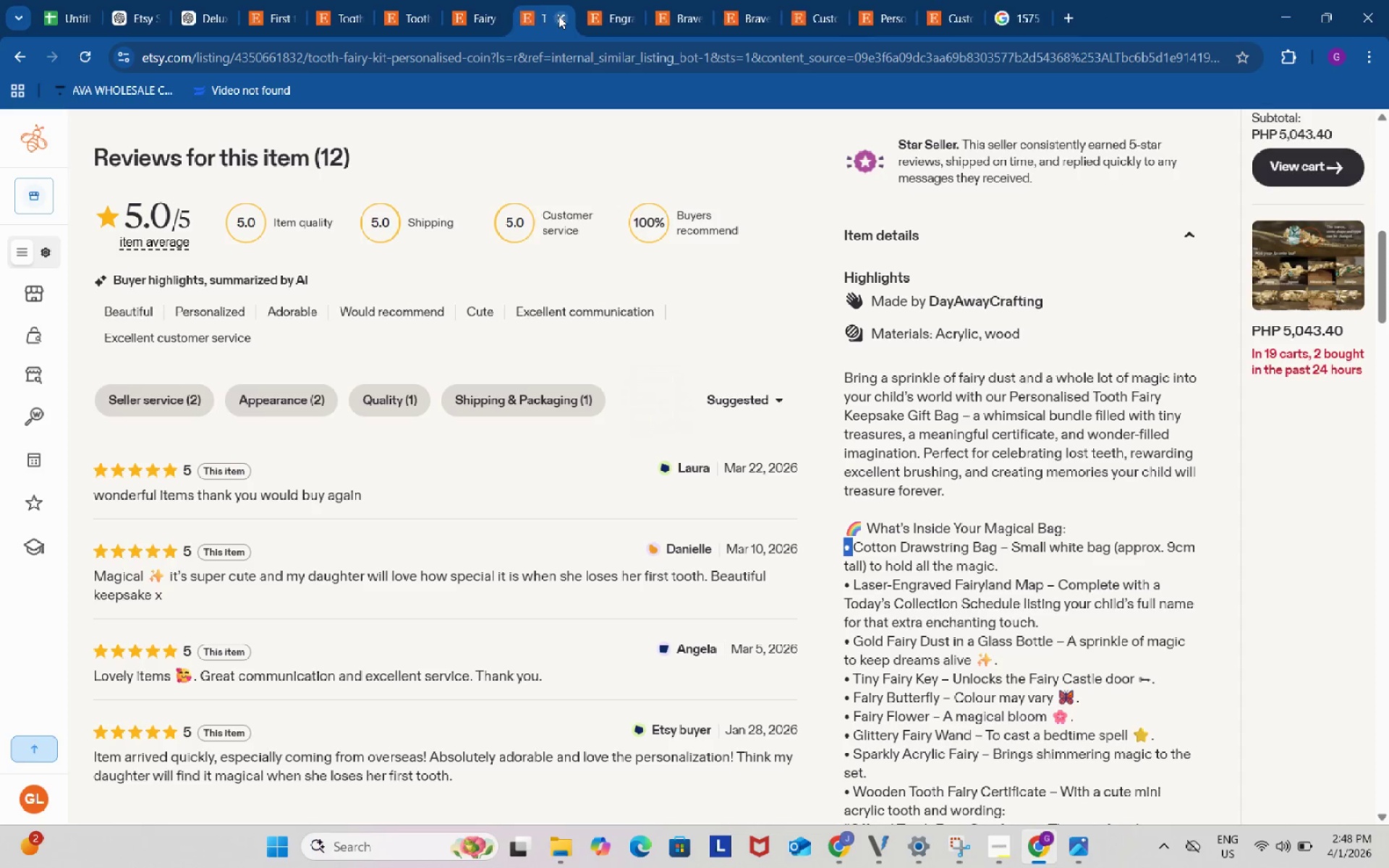 
triple_click([558, 16])
 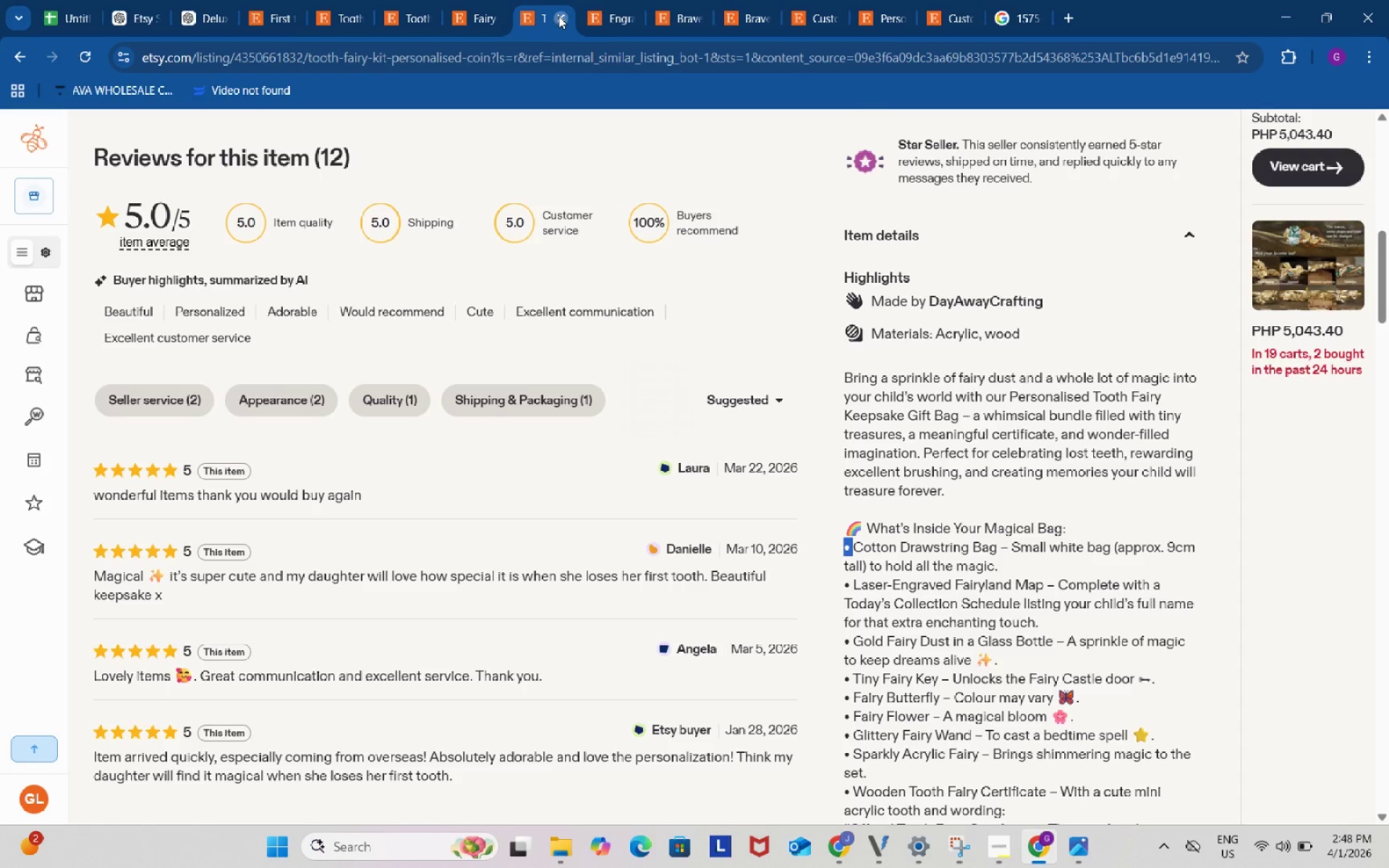 
triple_click([558, 16])
 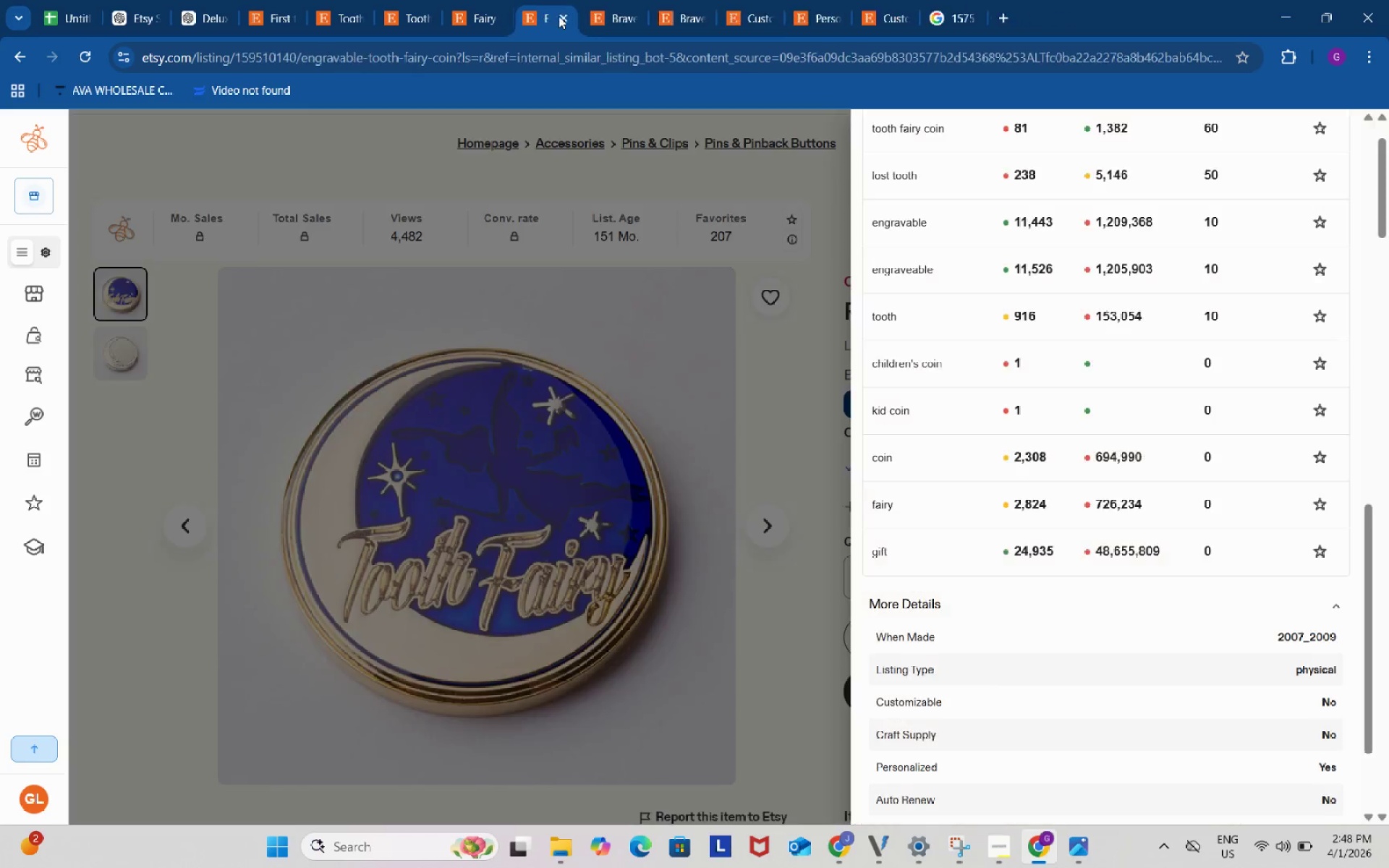 
triple_click([558, 16])
 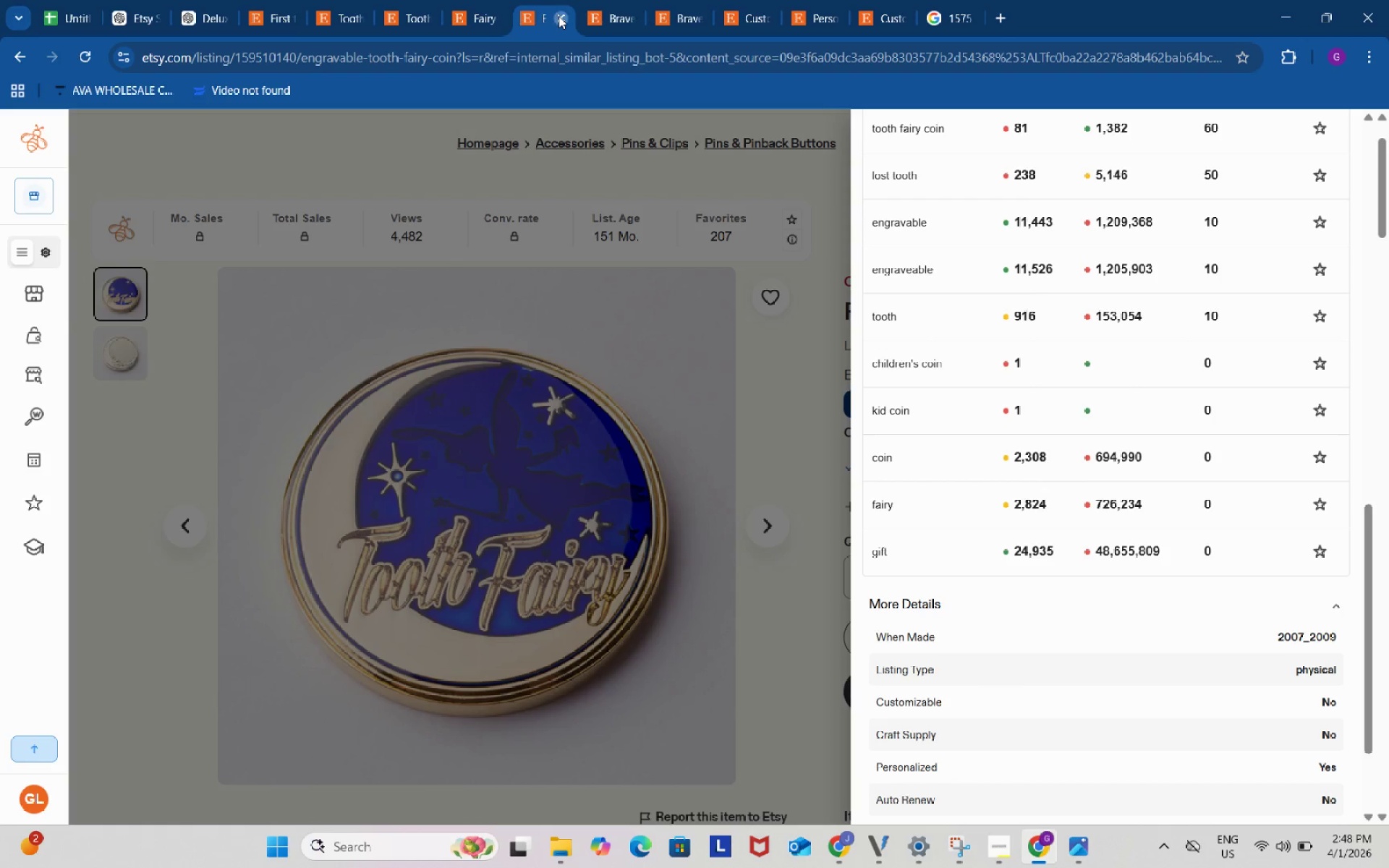 
triple_click([558, 16])
 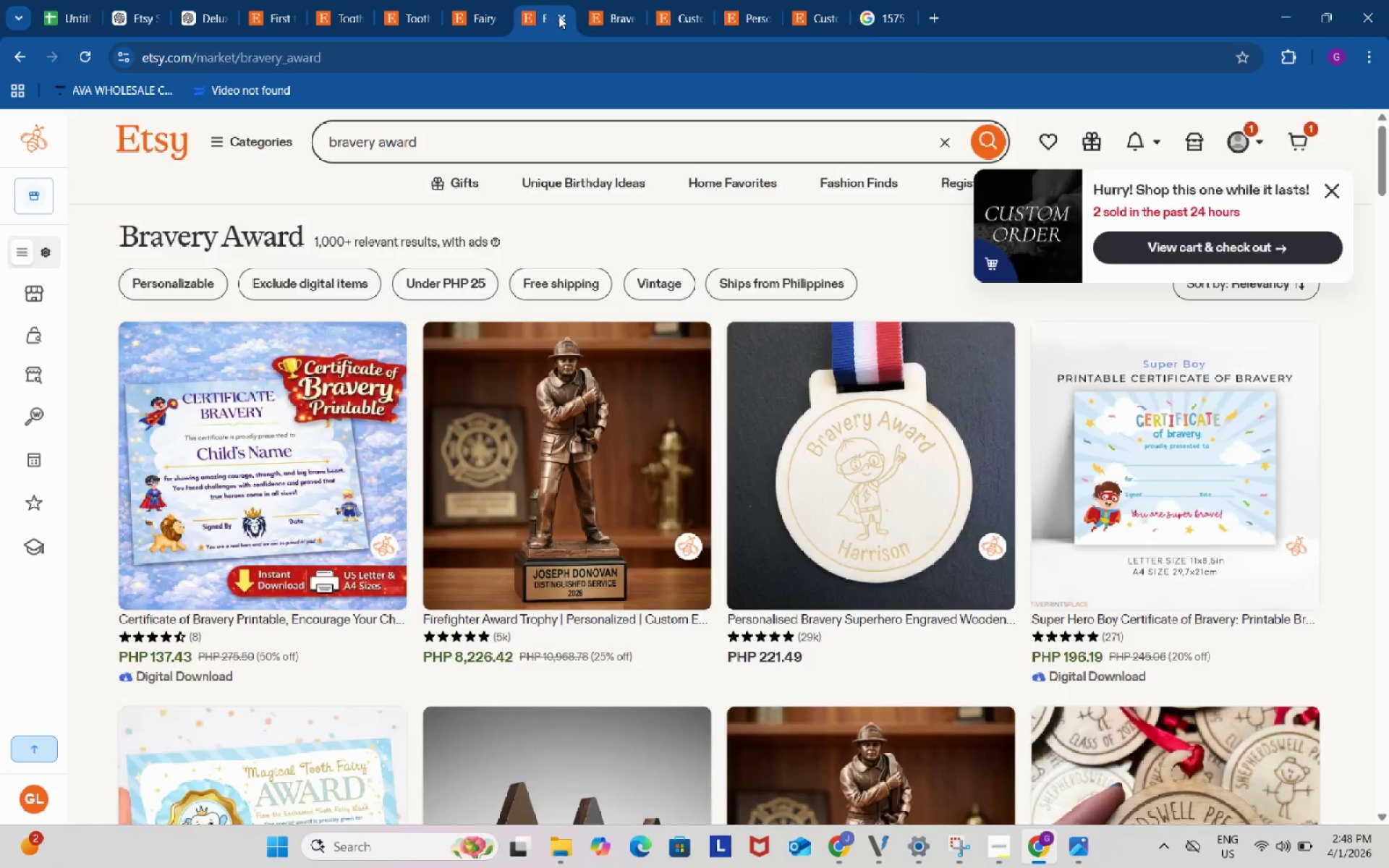 
triple_click([558, 16])
 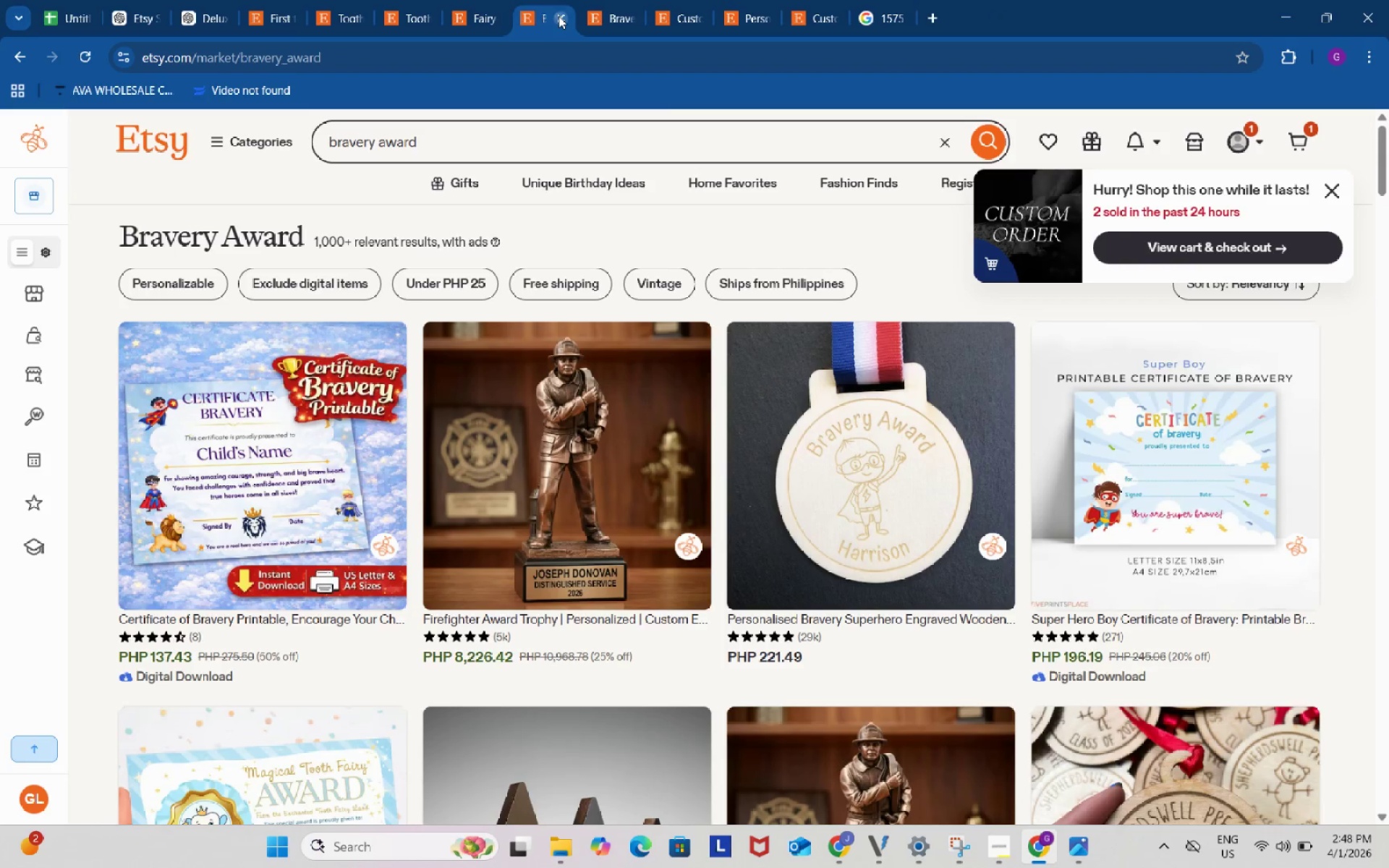 
triple_click([558, 16])
 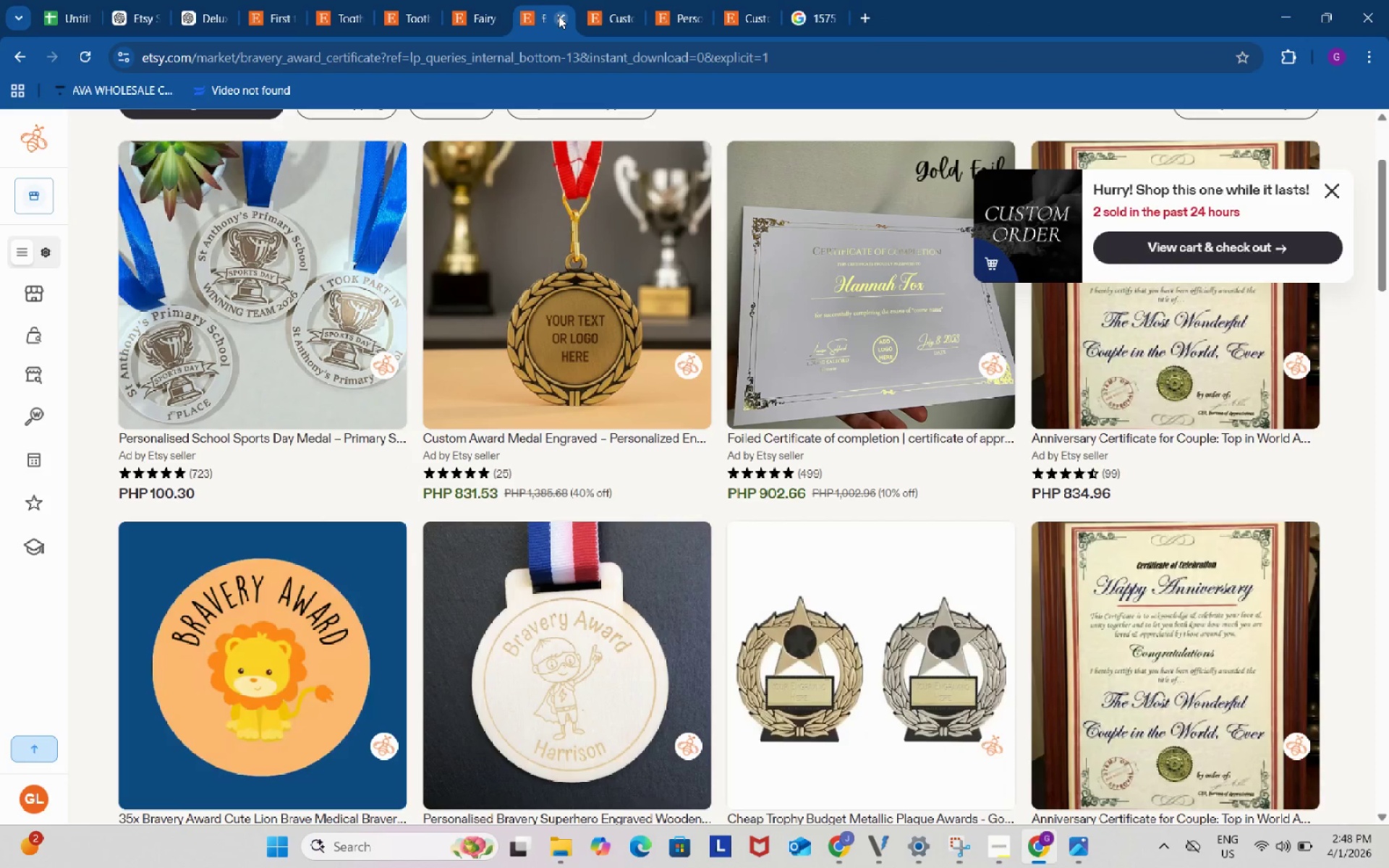 
triple_click([558, 16])
 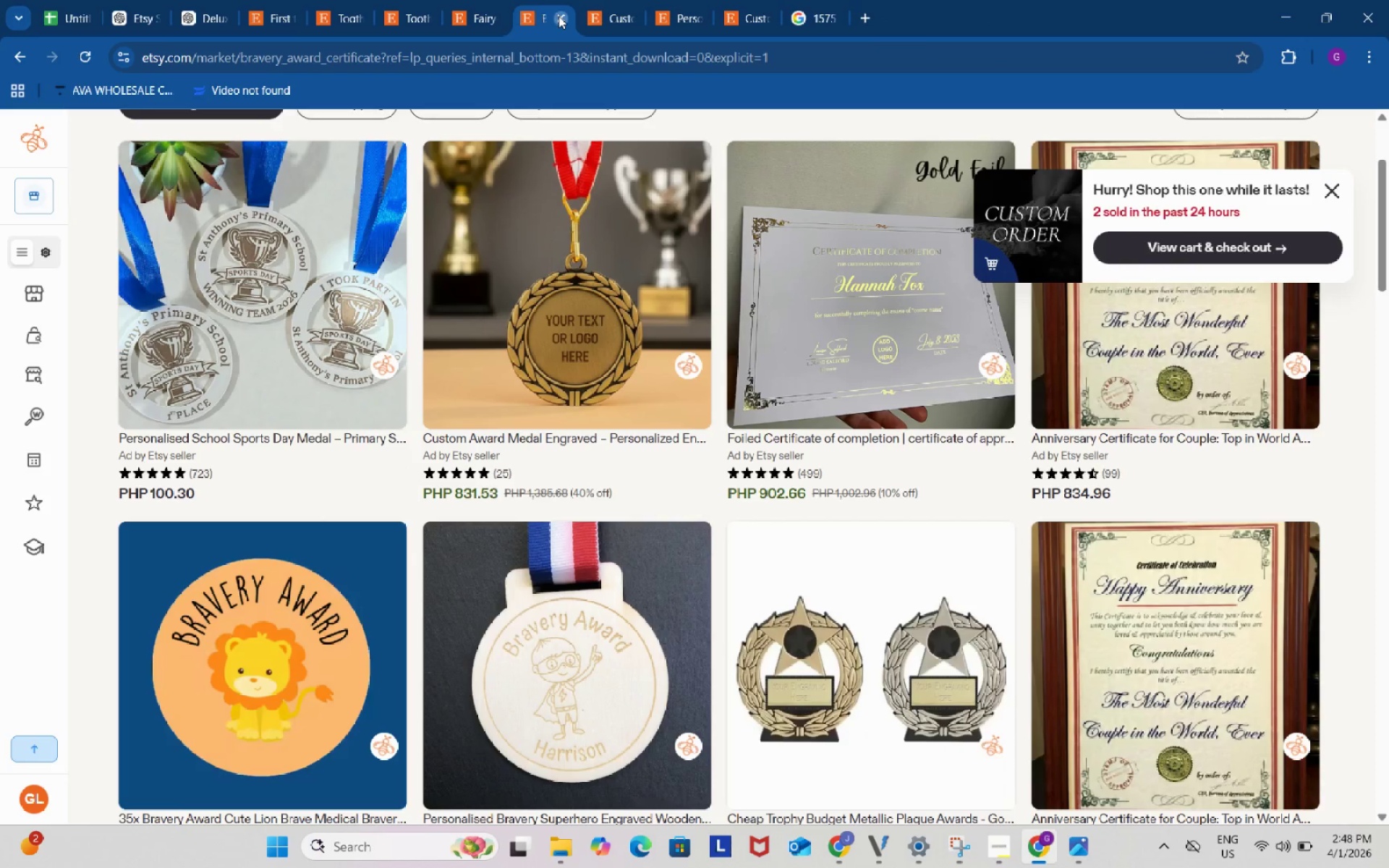 
triple_click([558, 16])
 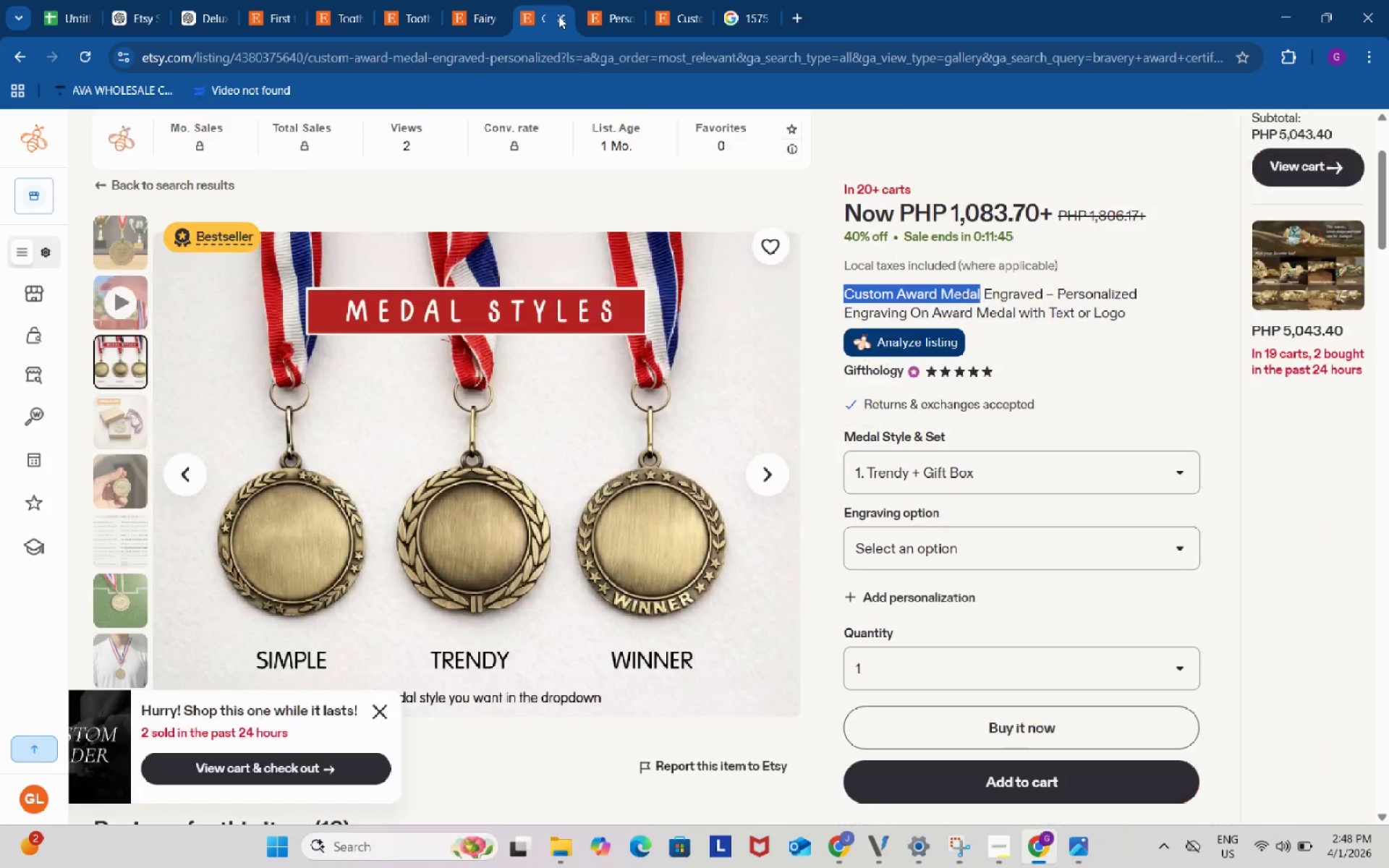 
triple_click([558, 16])
 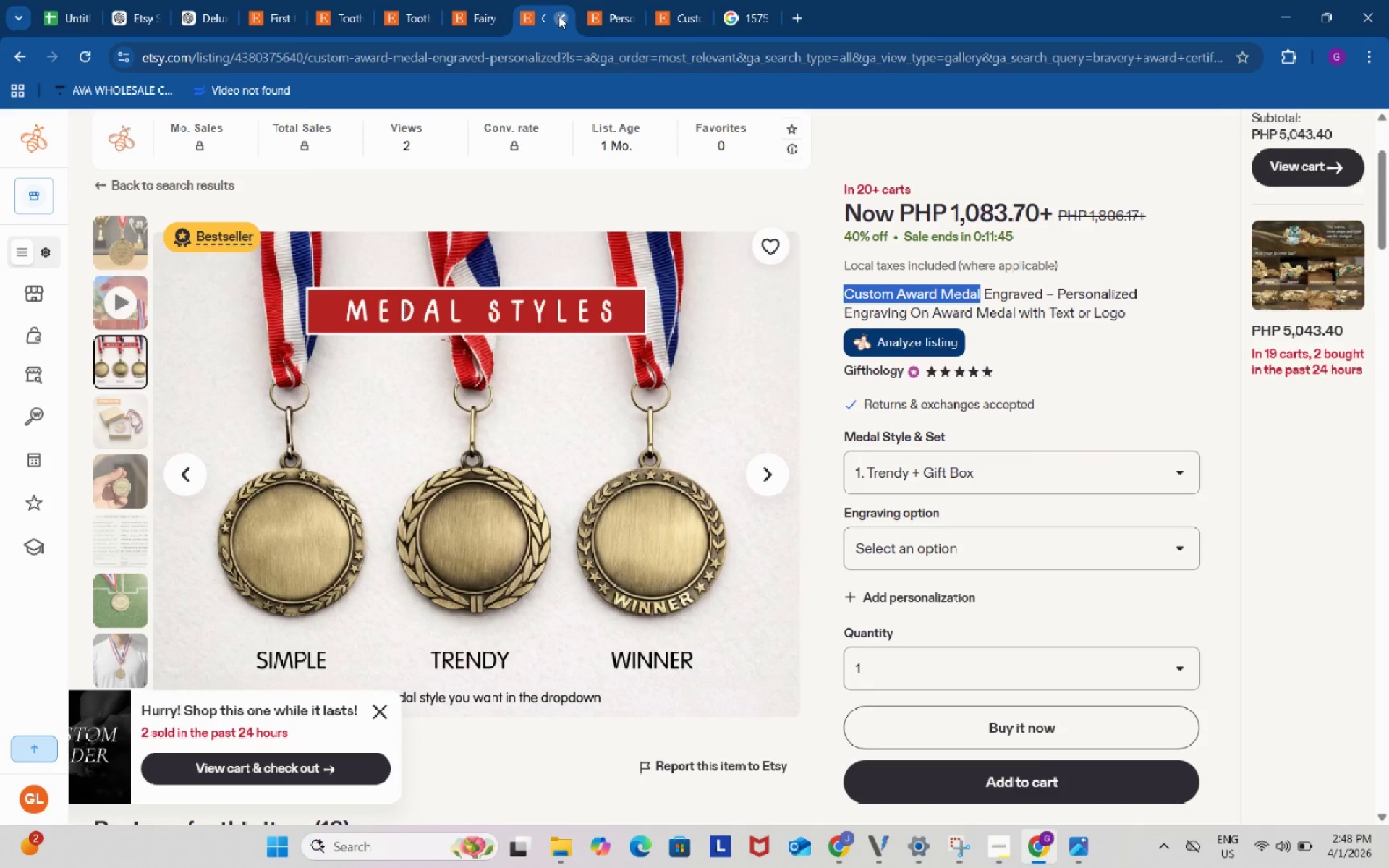 
triple_click([558, 16])
 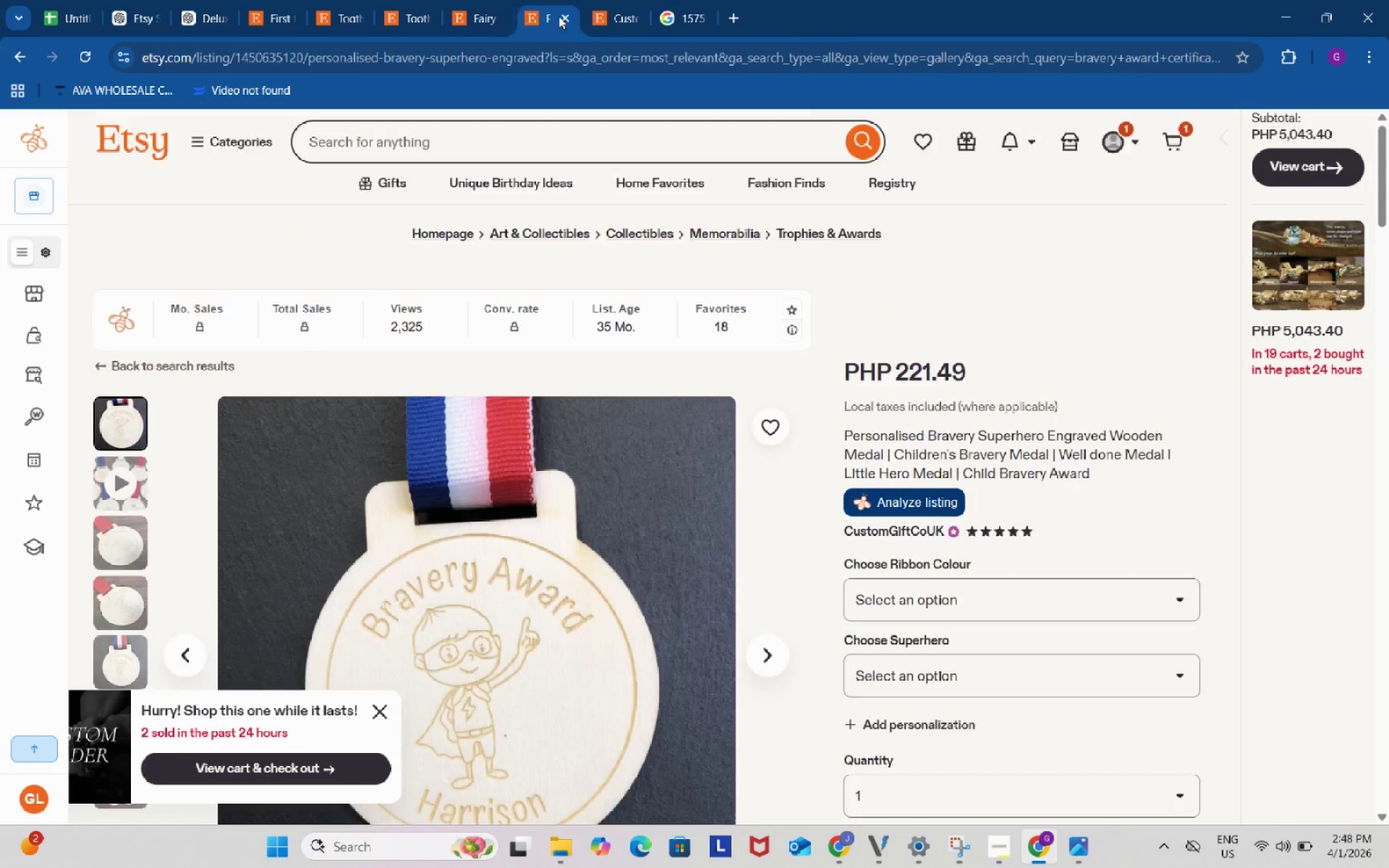 
triple_click([558, 16])
 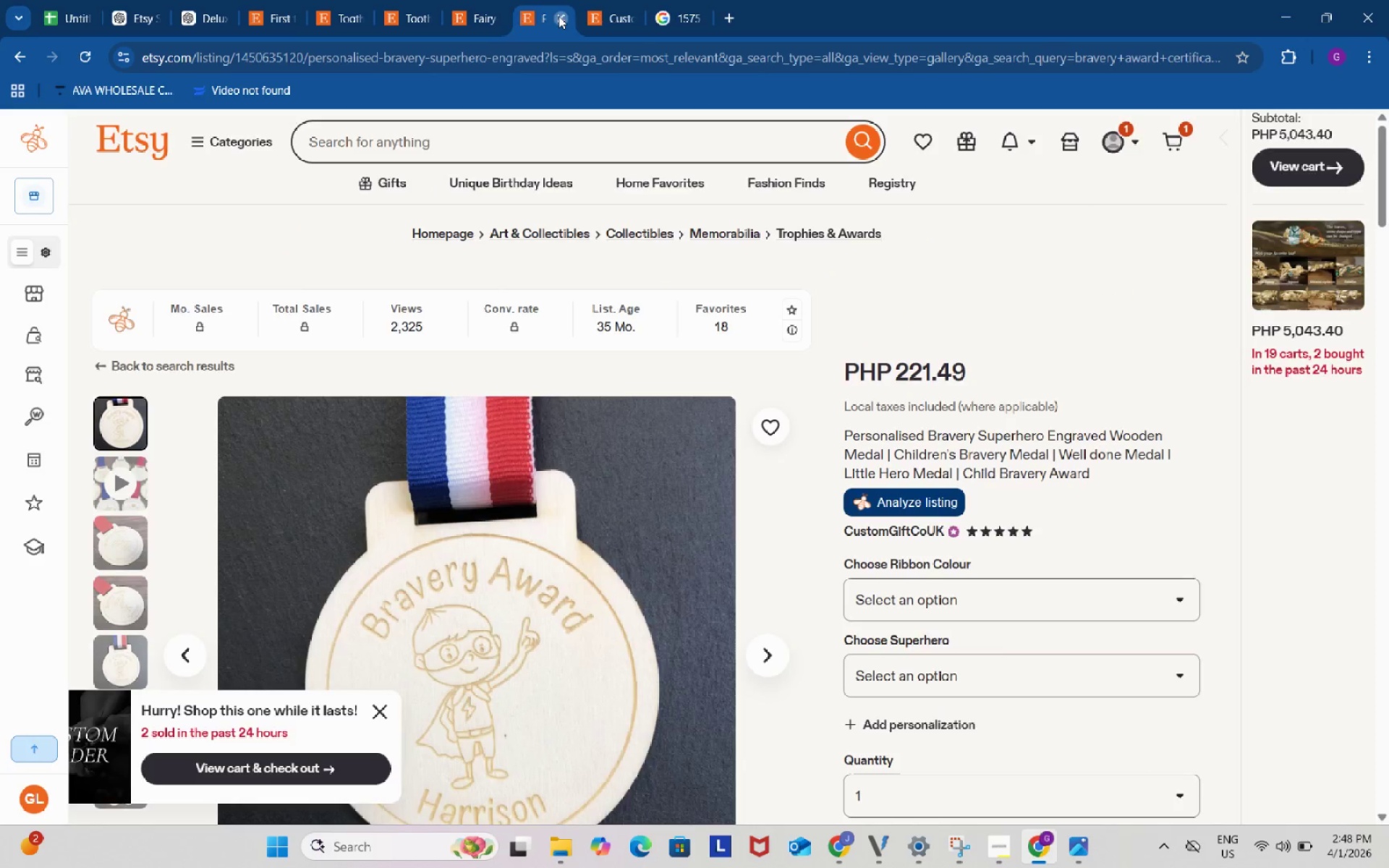 
triple_click([558, 16])
 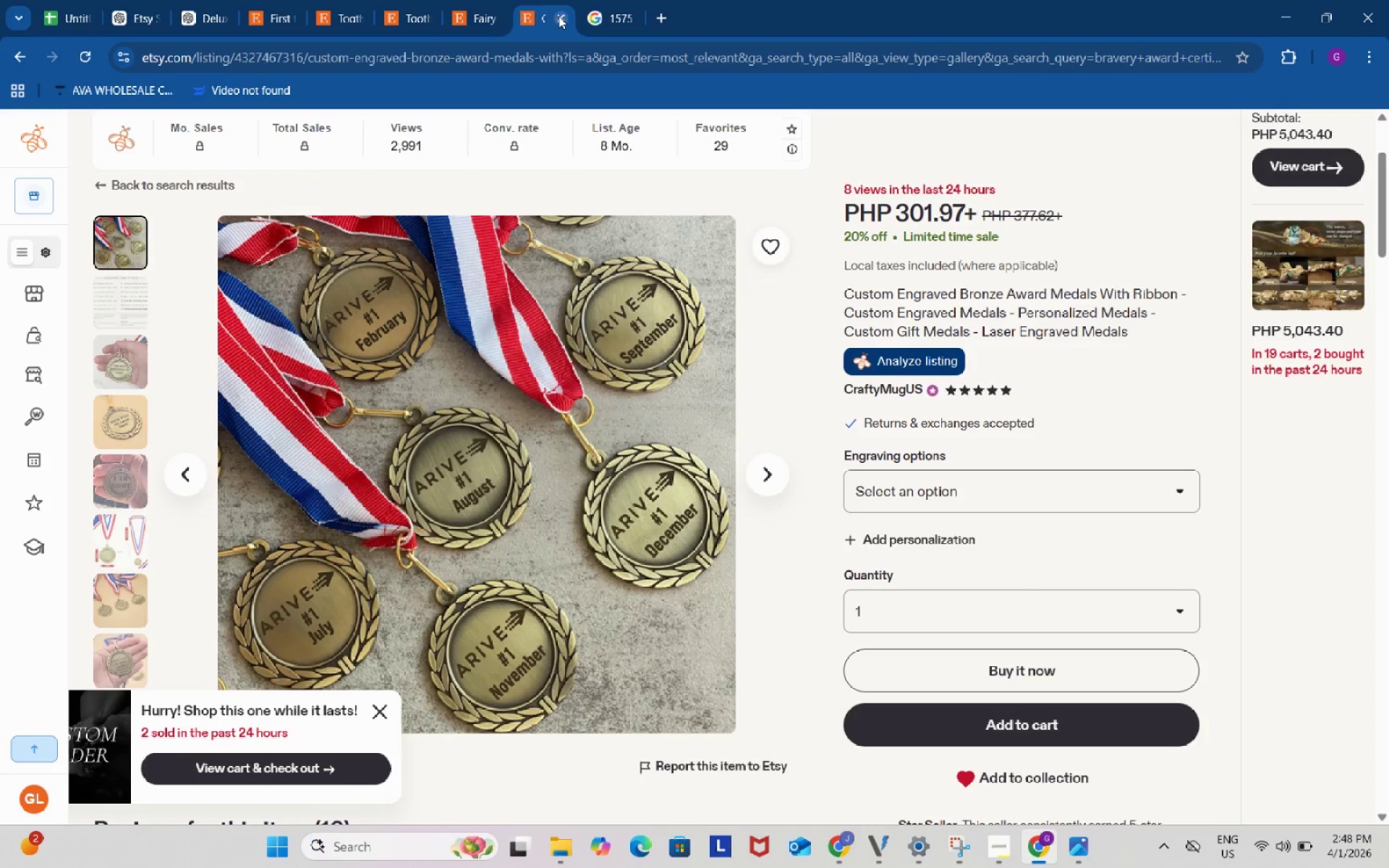 
triple_click([558, 16])
 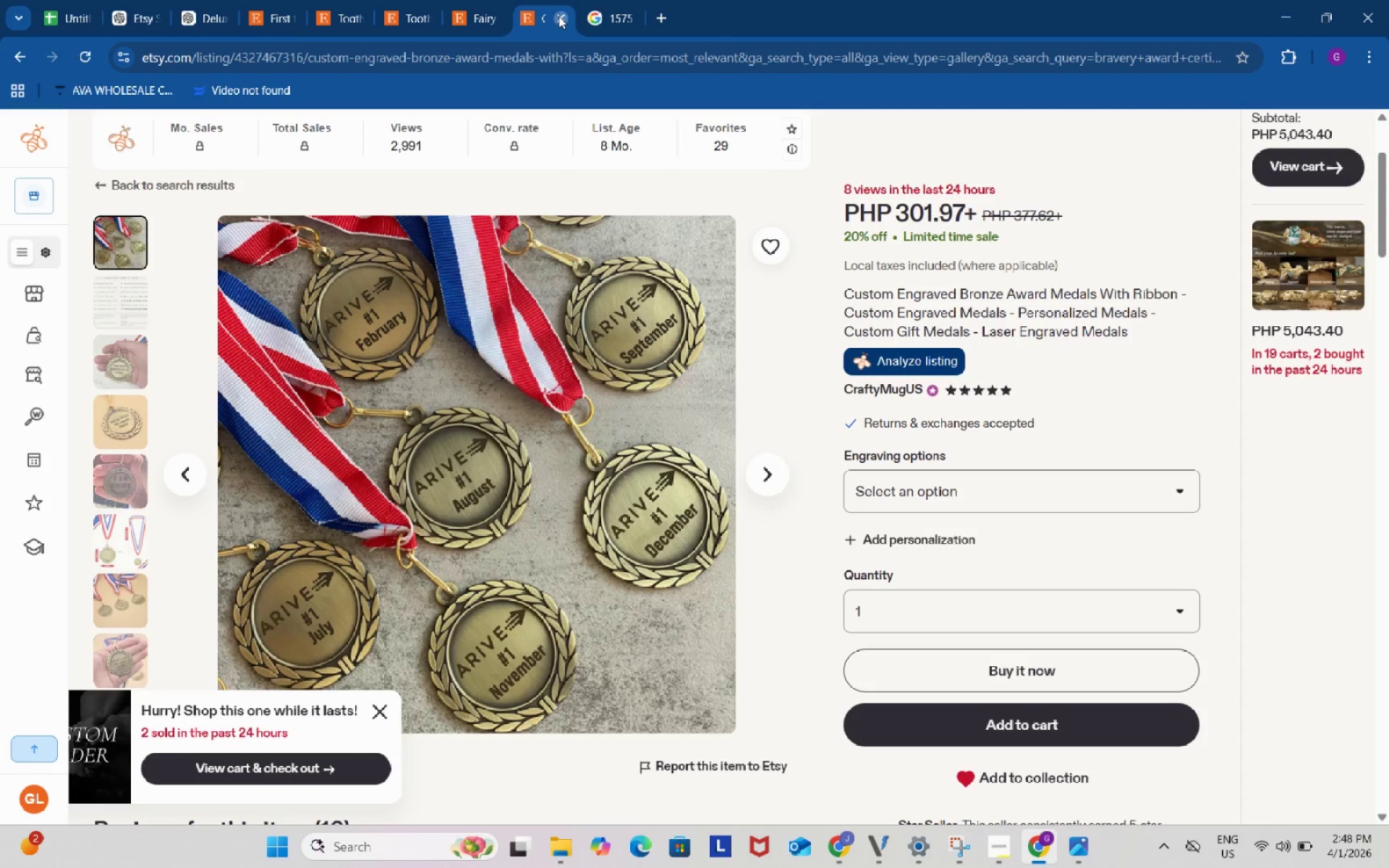 
left_click([558, 16])
 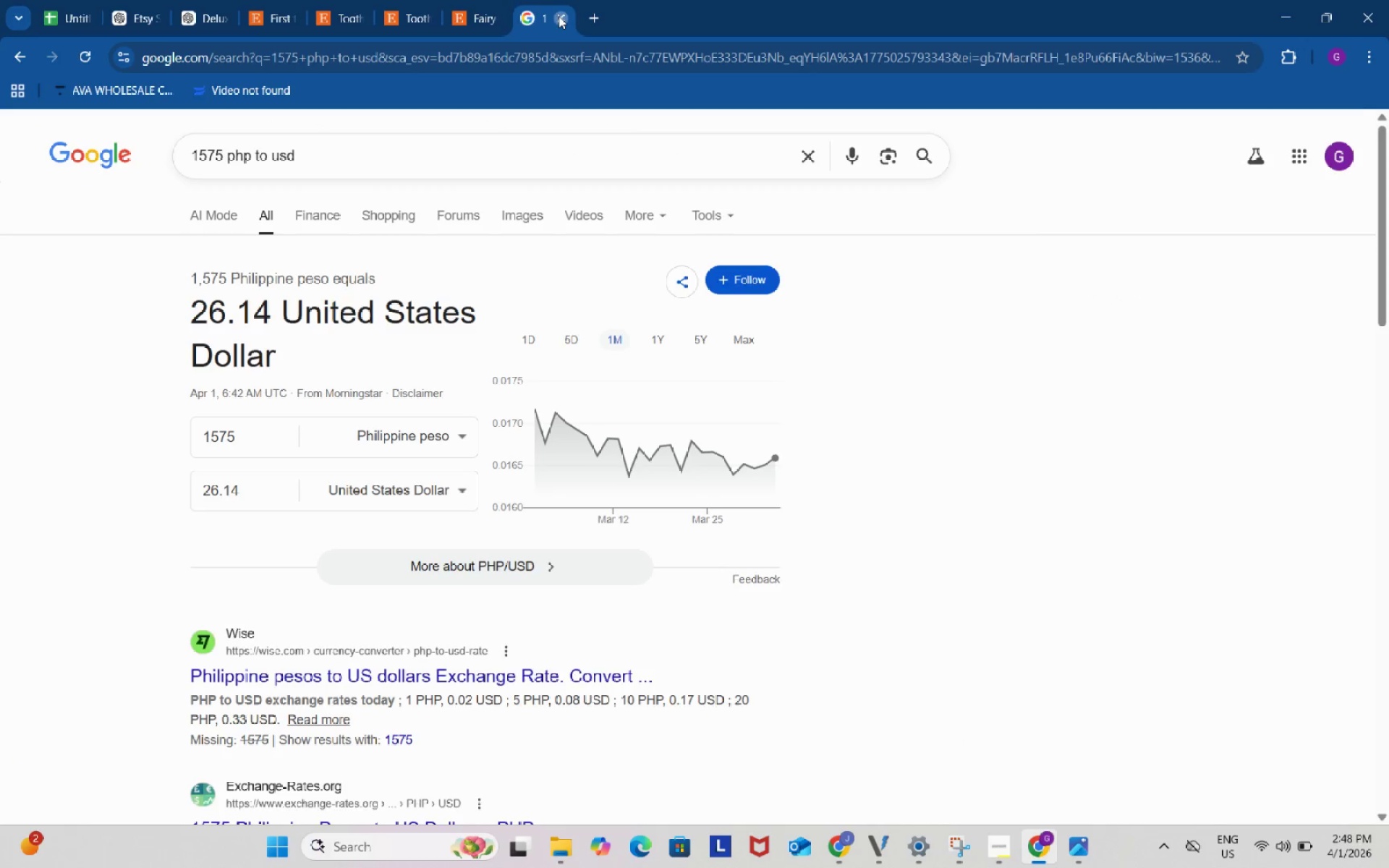 
left_click([558, 16])
 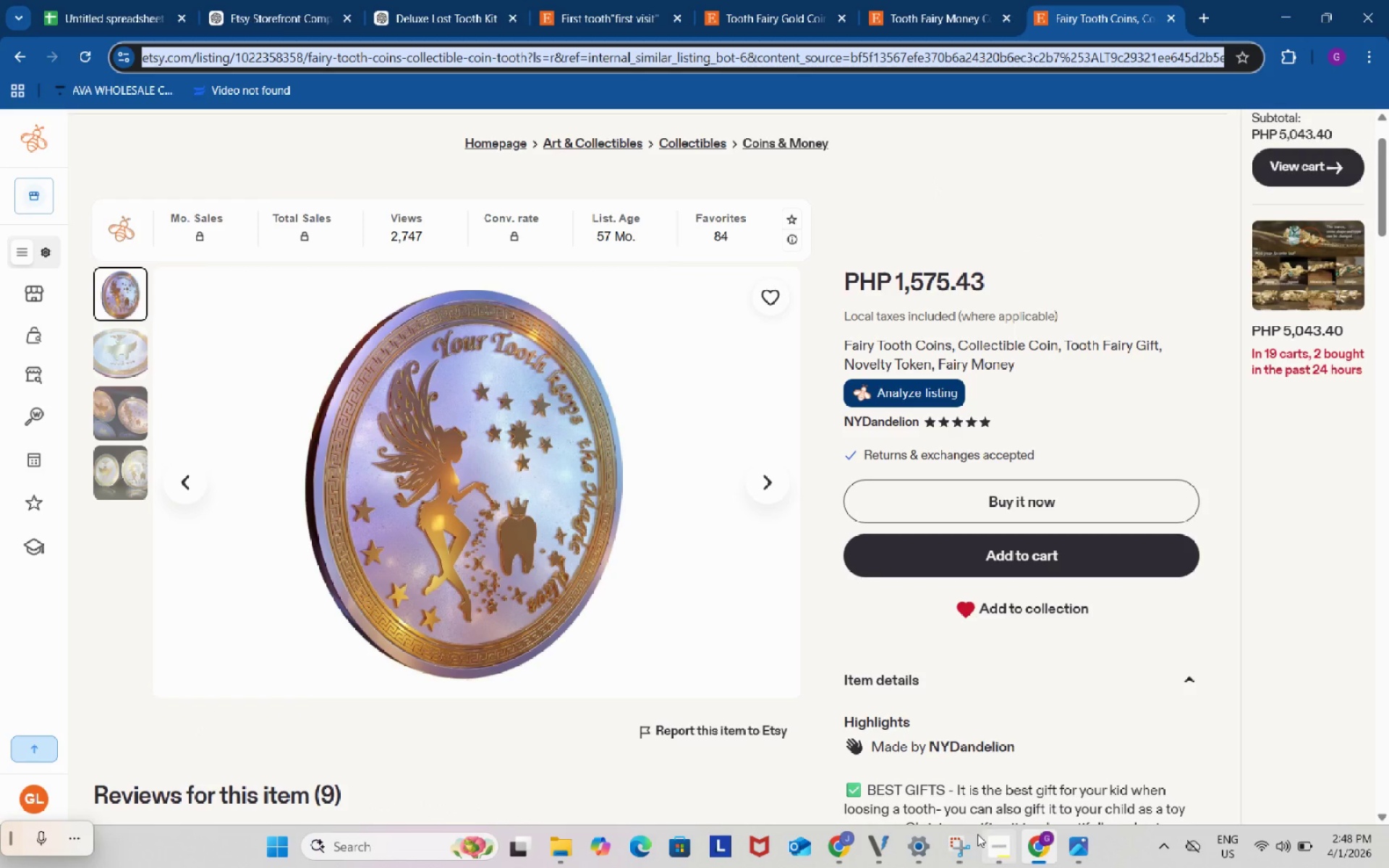 
left_click([987, 846])